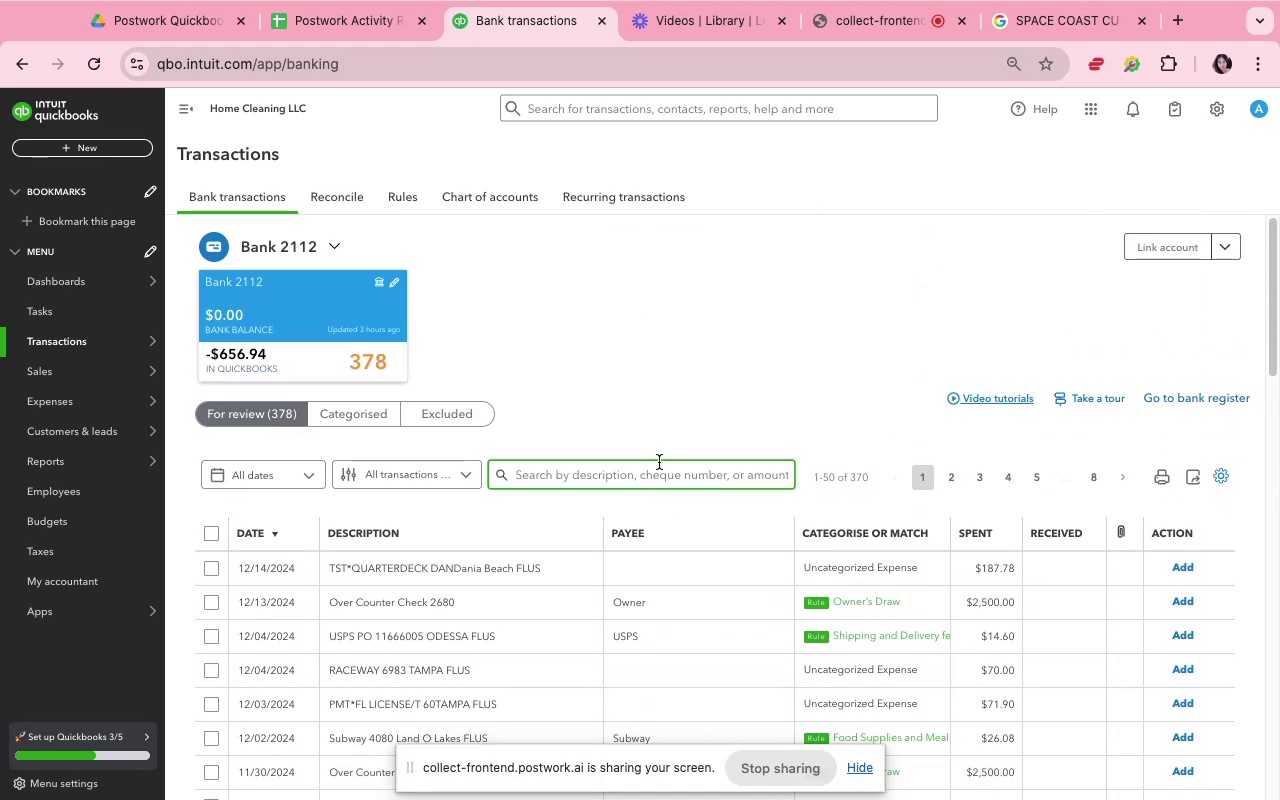 
type(witharwa)
 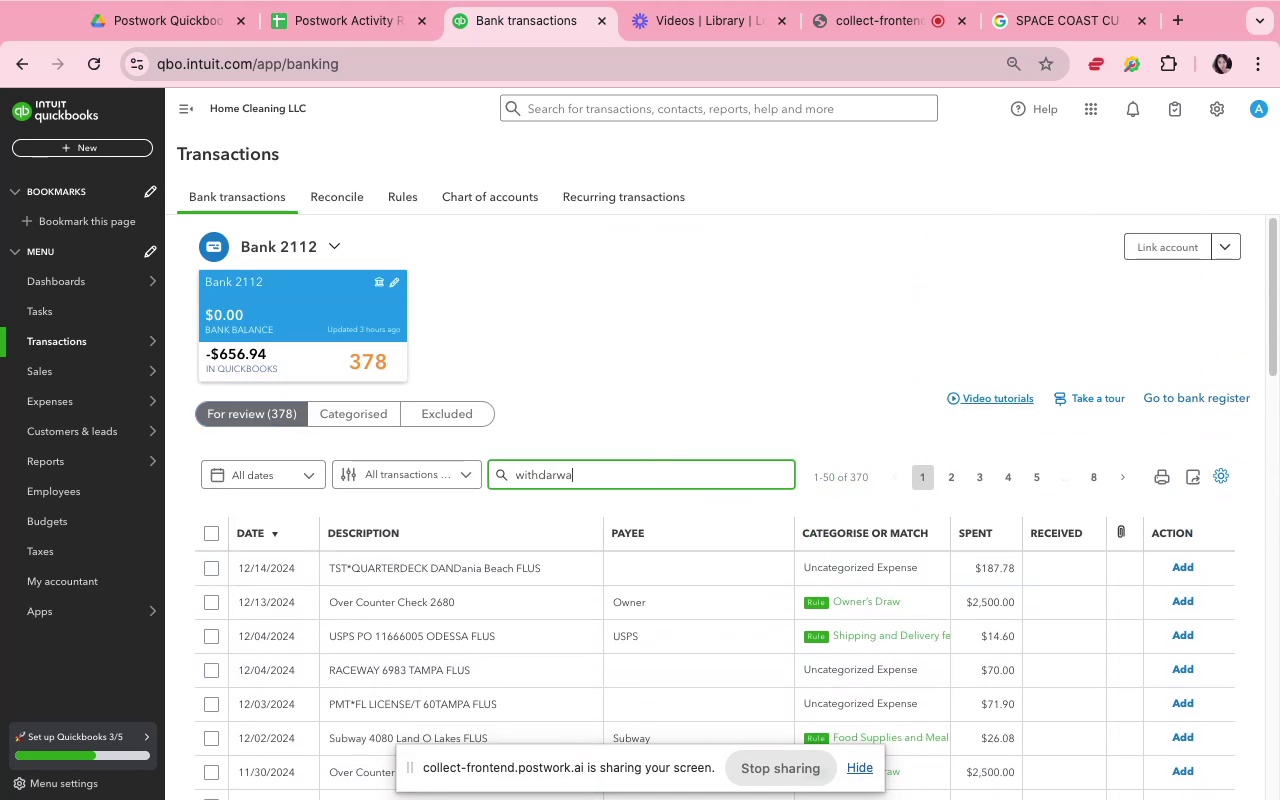 
hold_key(key=D, duration=0.32)
 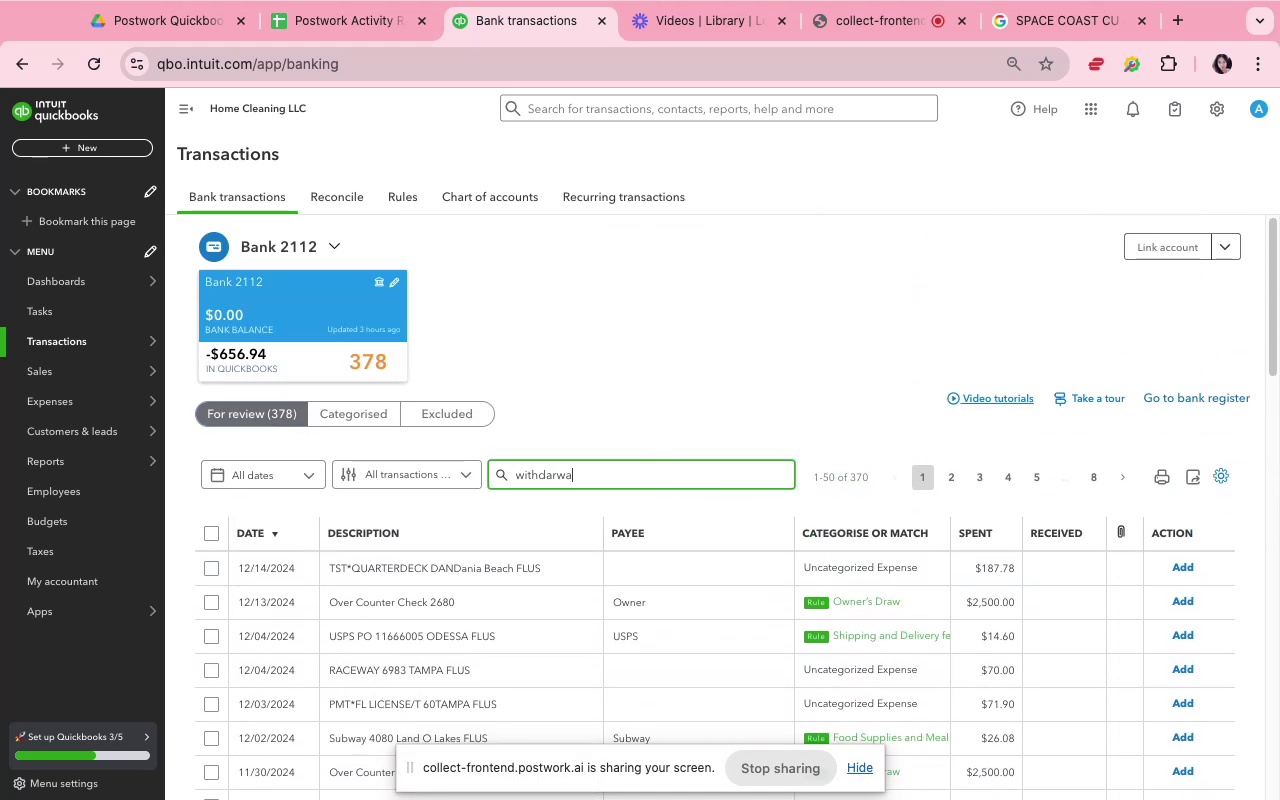 
key(Enter)
 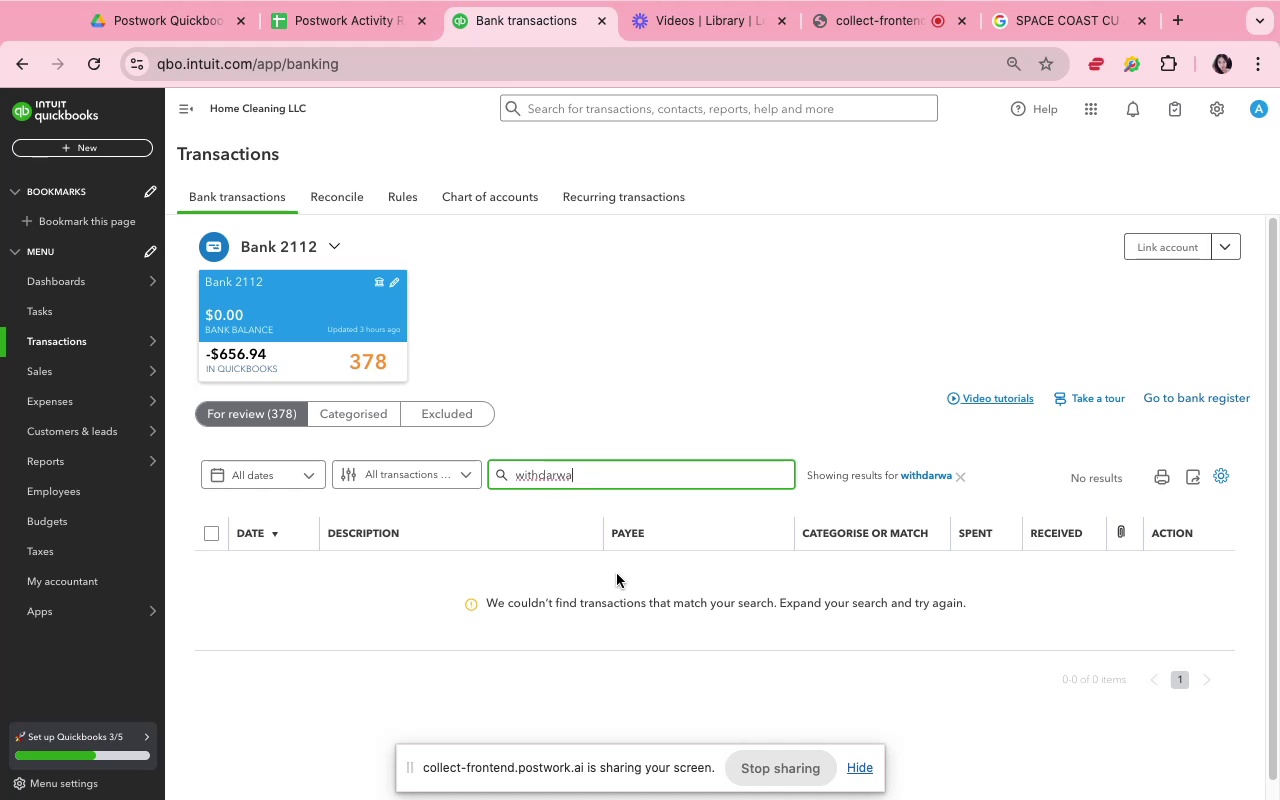 
key(Backspace)
key(Backspace)
key(Backspace)
key(Backspace)
type(rawal)
 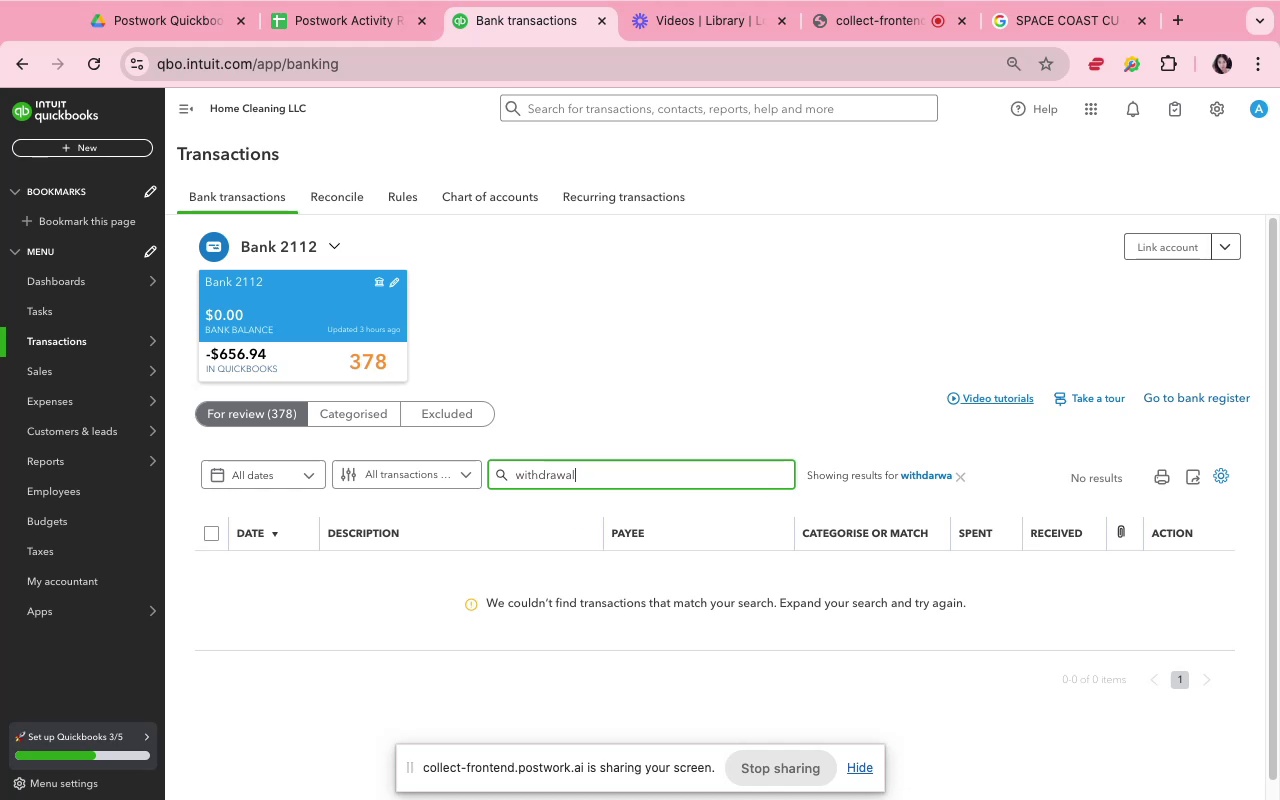 
key(Enter)
 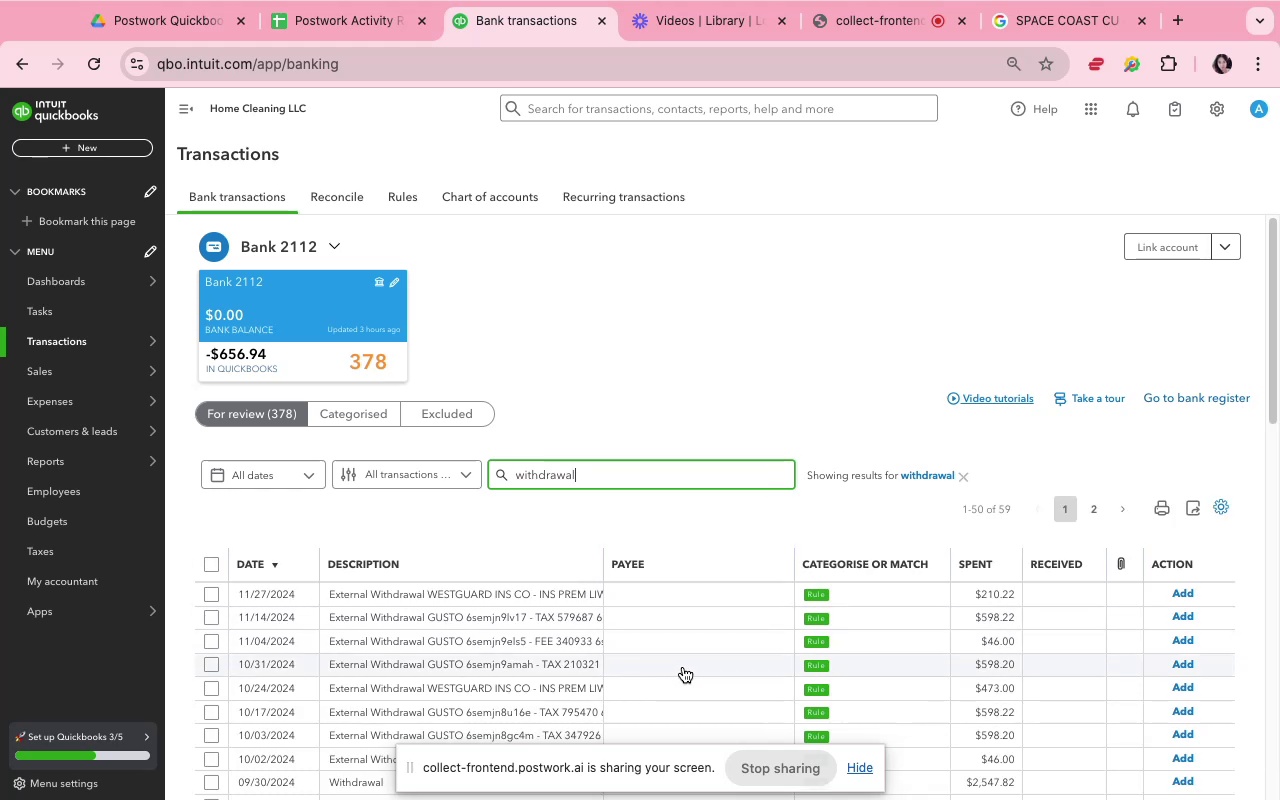 
scroll: coordinate [669, 605], scroll_direction: down, amount: 69.0
 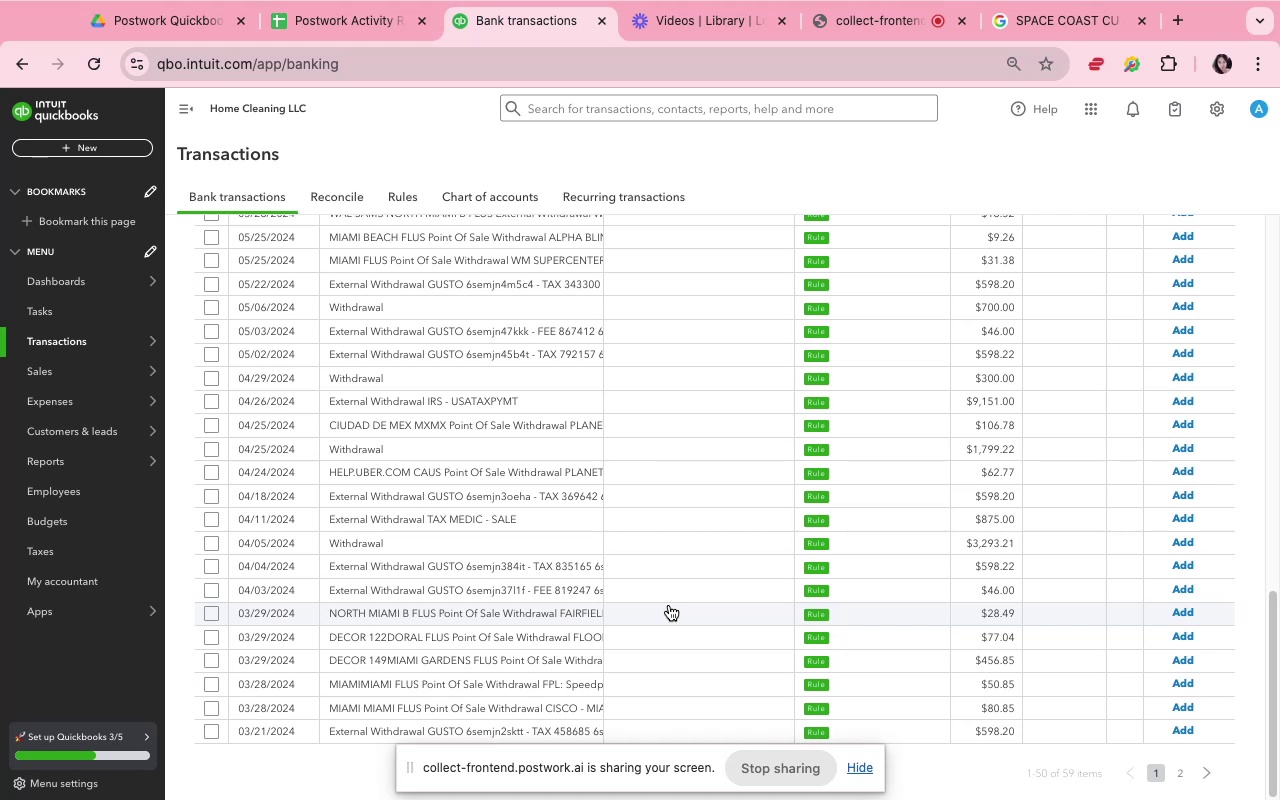 
wait(5.71)
 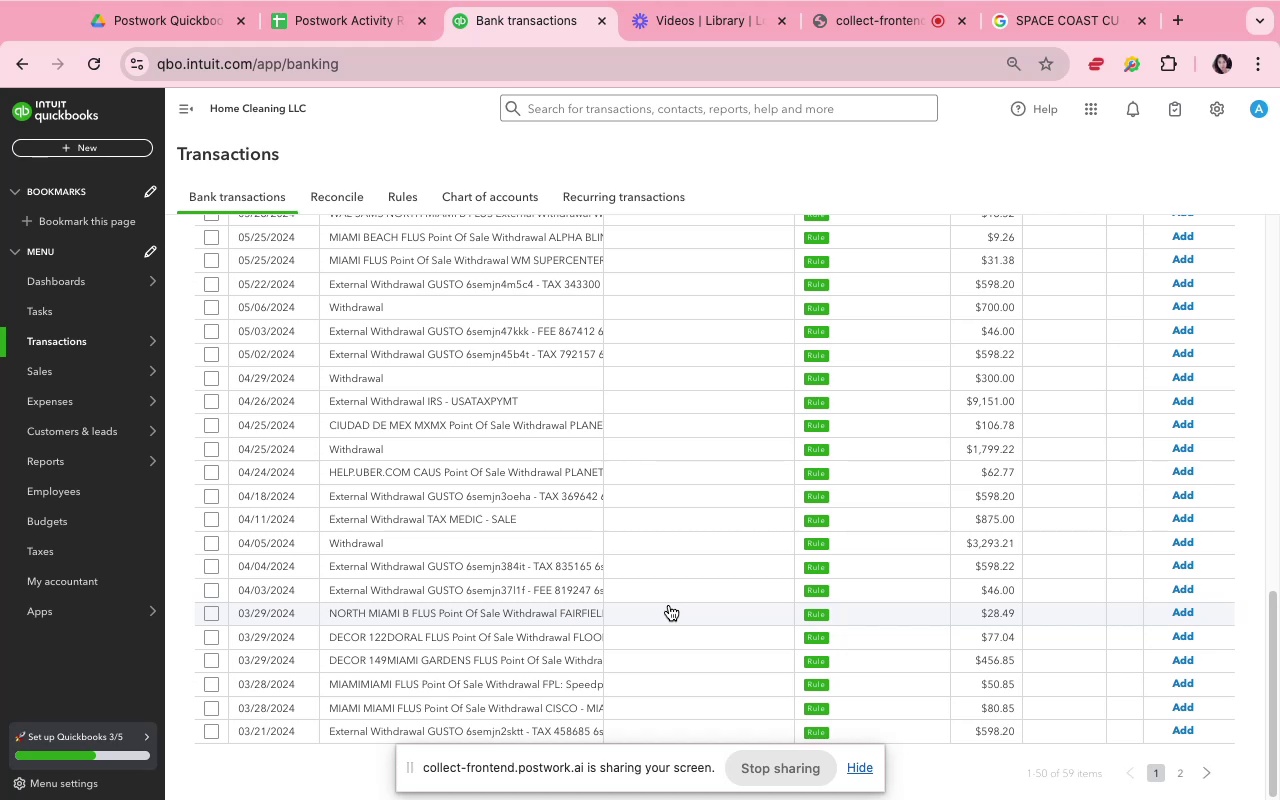 
scroll: coordinate [669, 604], scroll_direction: up, amount: 23.0
 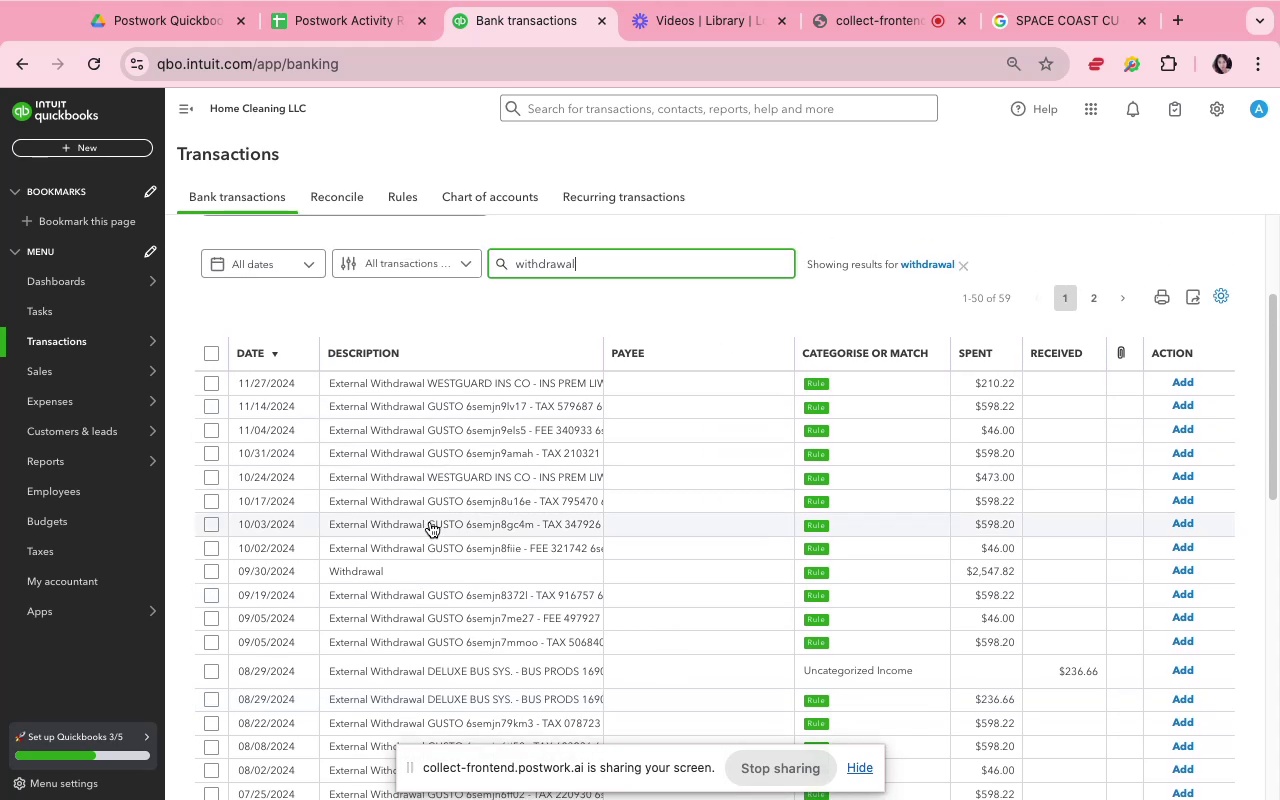 
wait(7.73)
 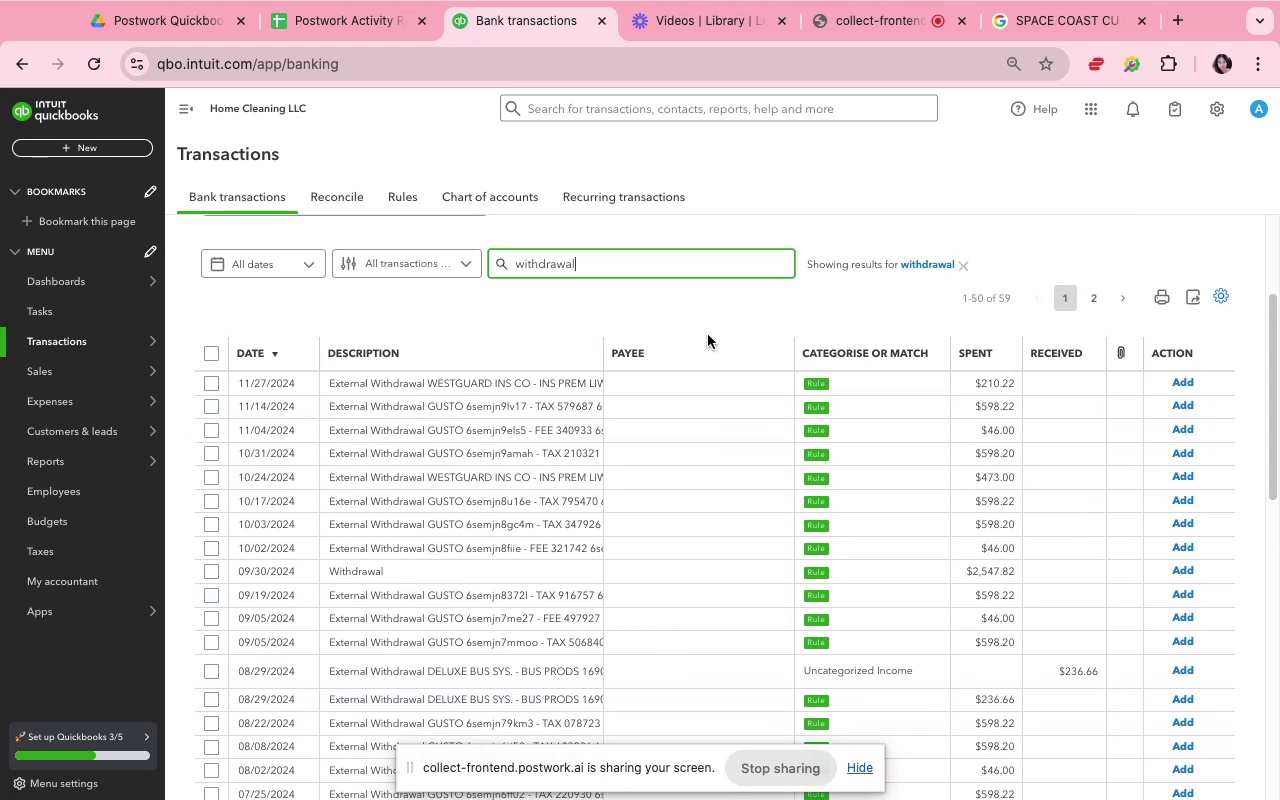 
left_click([381, 389])
 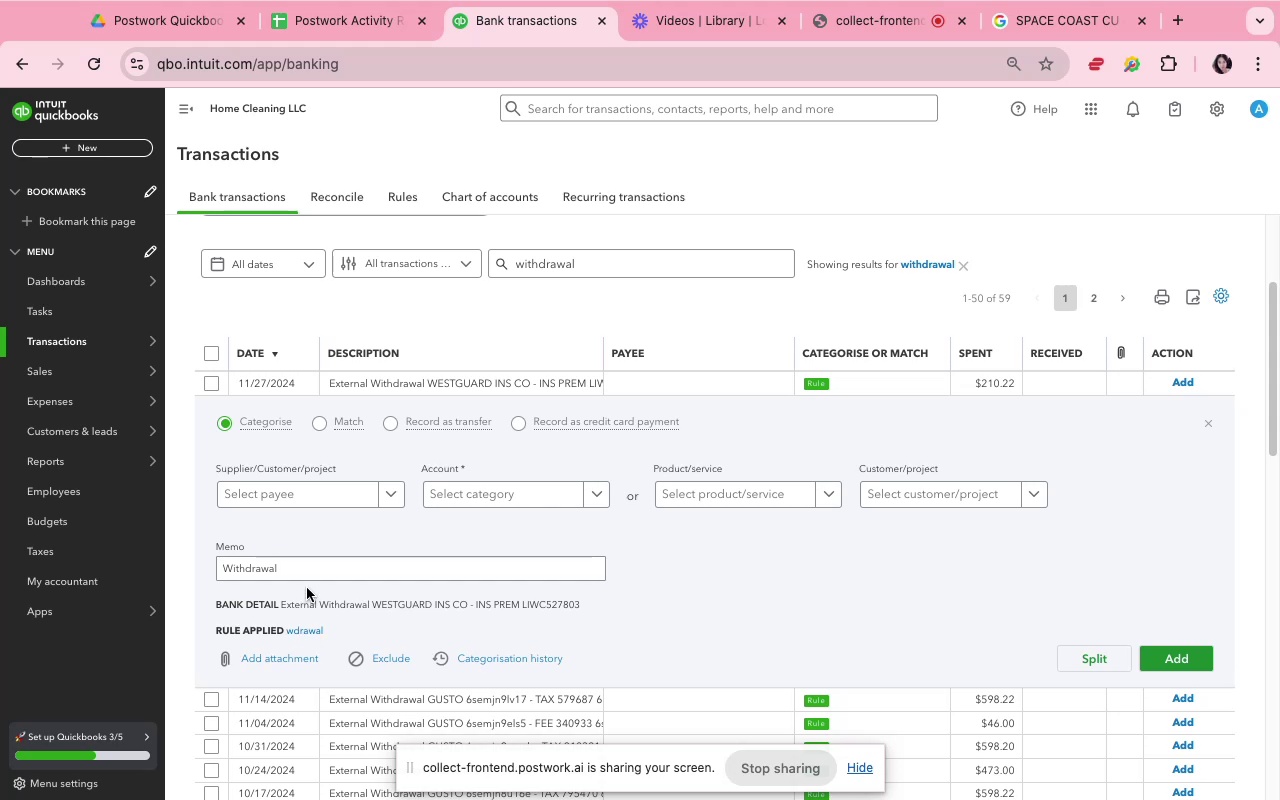 
left_click_drag(start_coordinate=[318, 602], to_coordinate=[281, 608])
 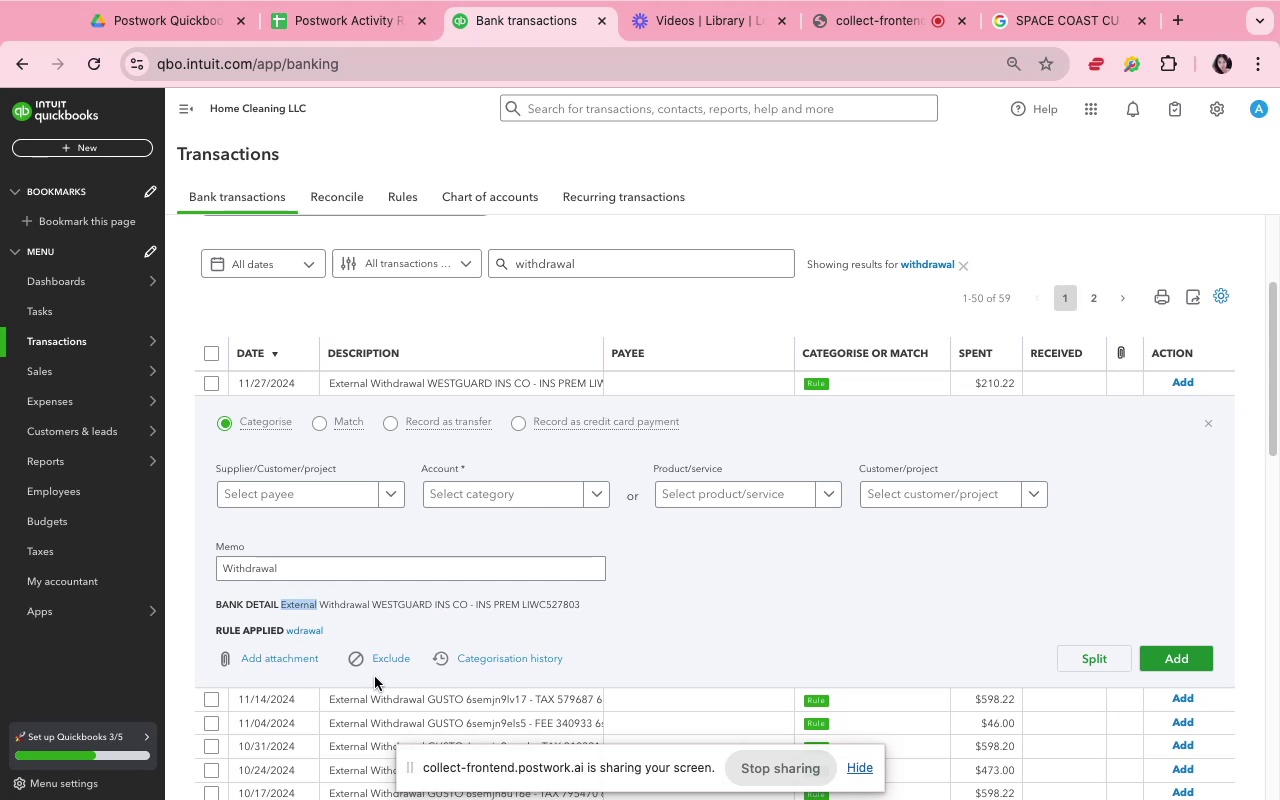 
key(Meta+CommandLeft)
 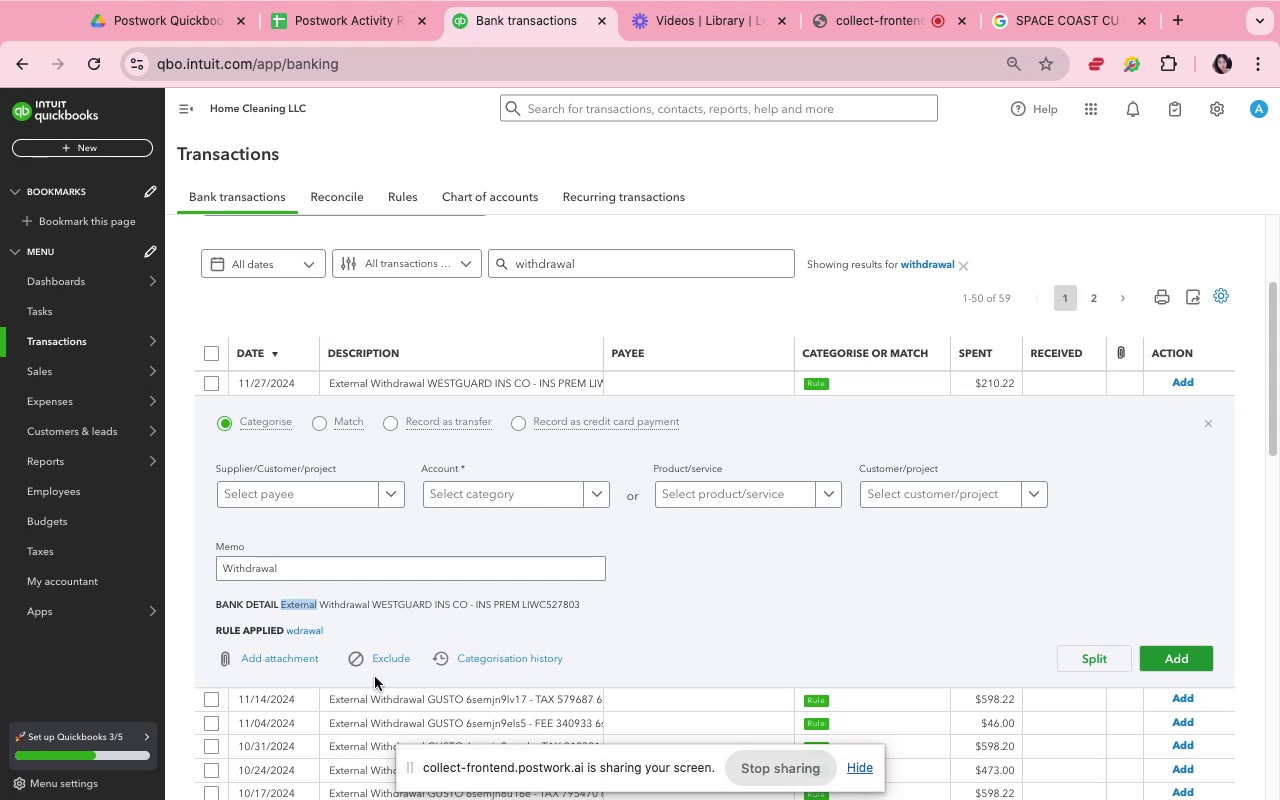 
key(Meta+C)
 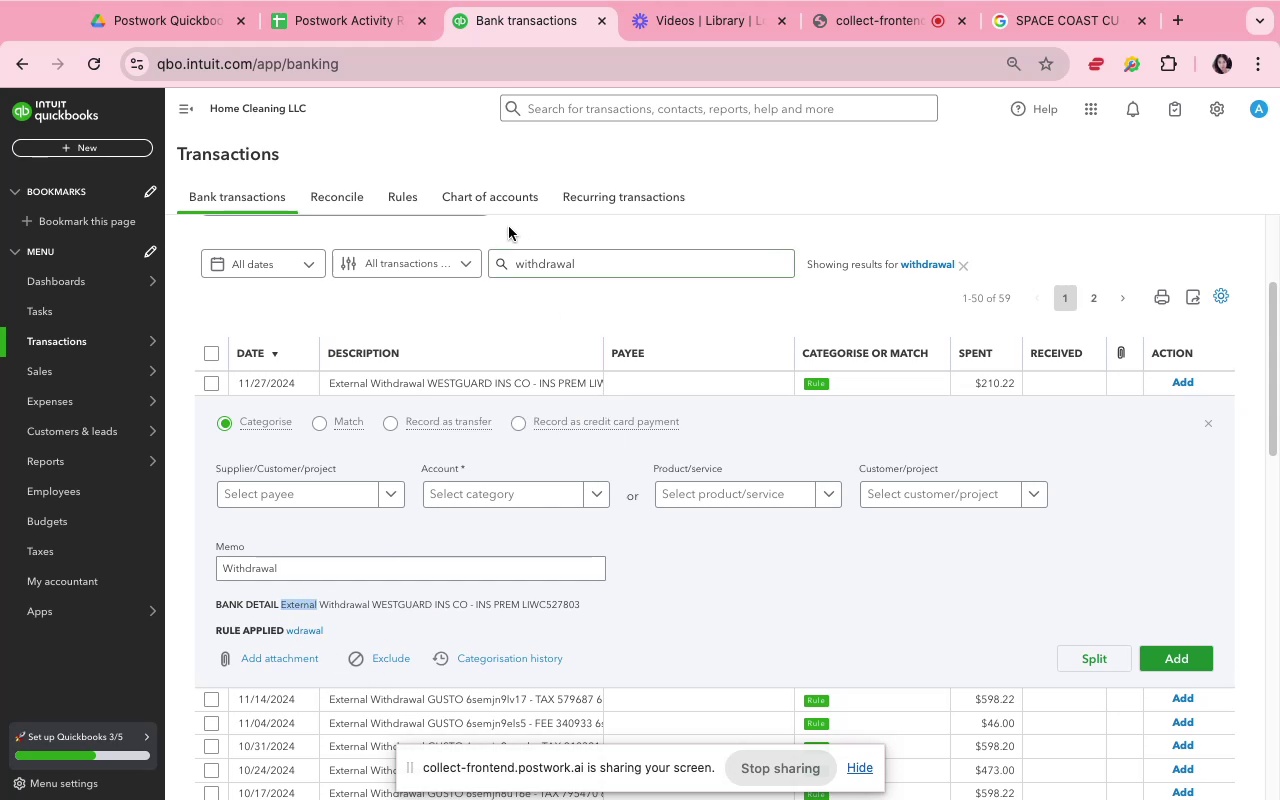 
left_click([399, 205])
 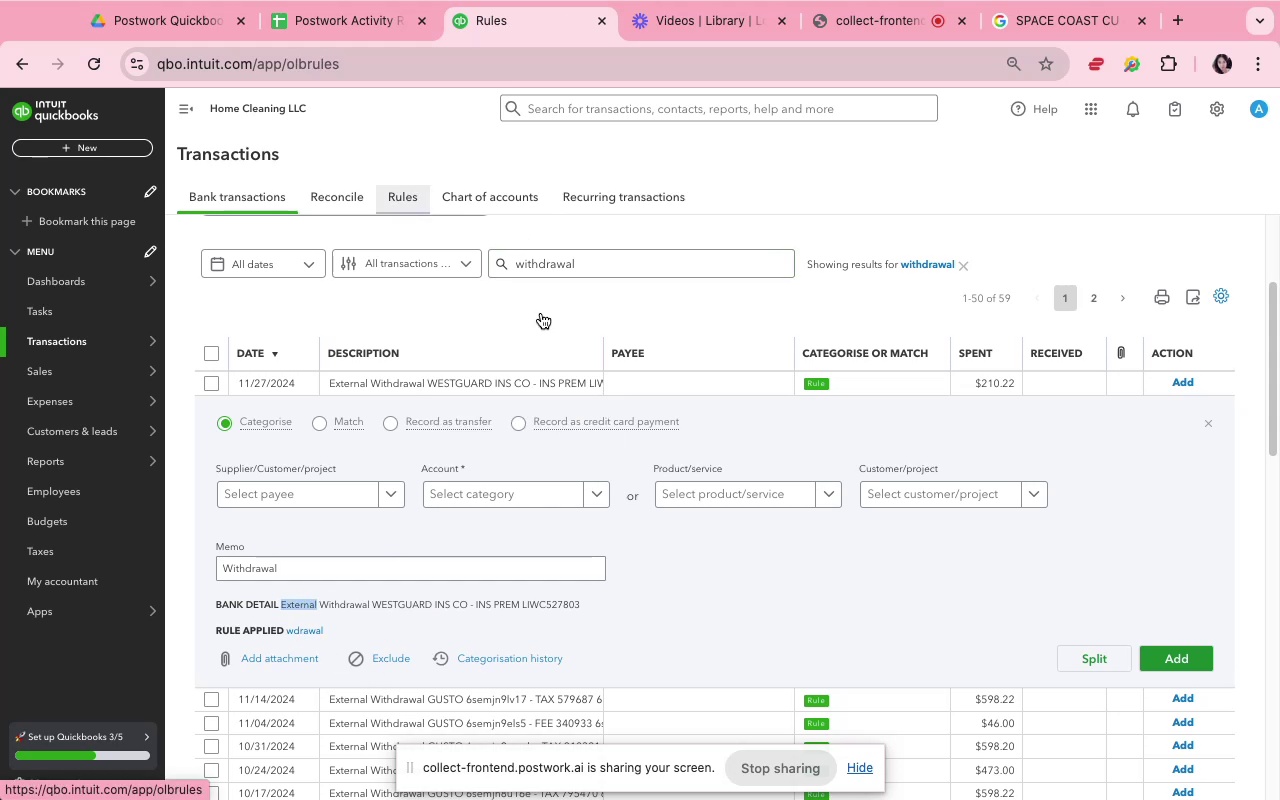 
mouse_move([749, 456])
 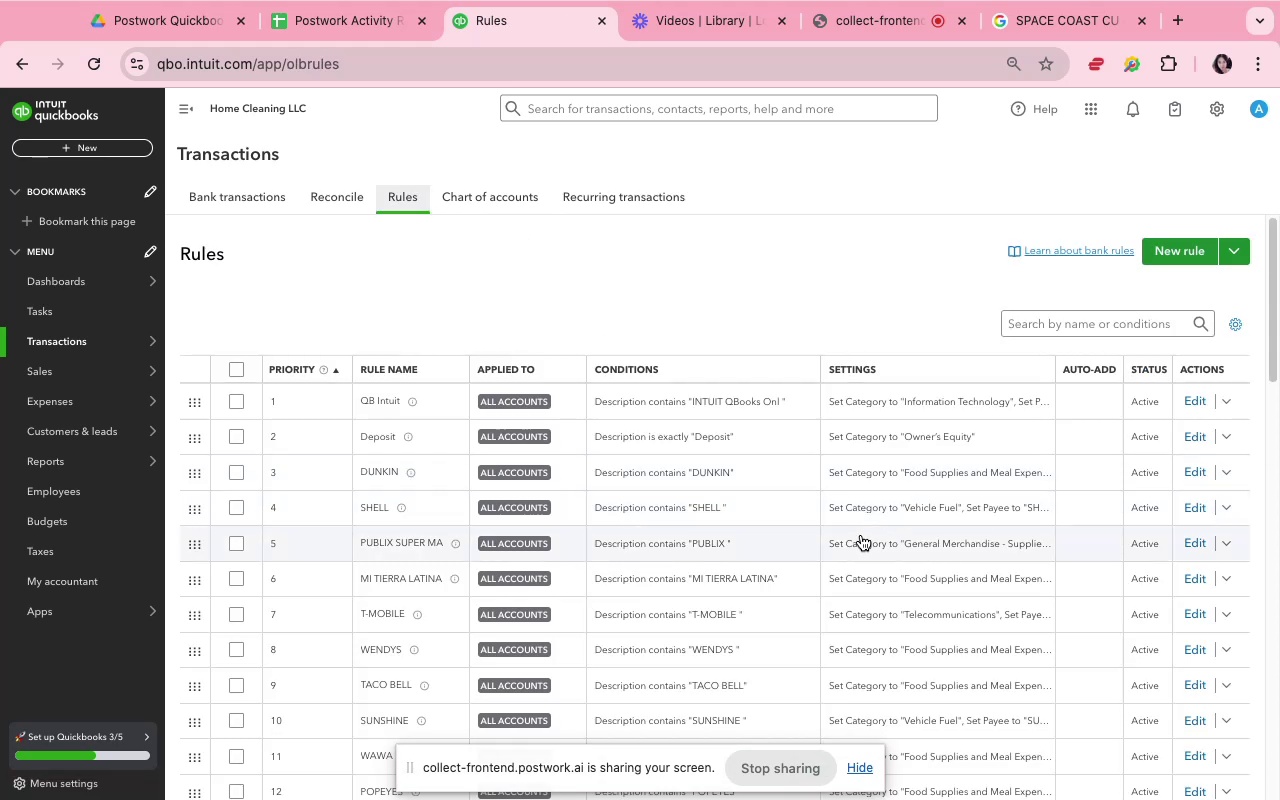 
scroll: coordinate [745, 539], scroll_direction: down, amount: 9.0
 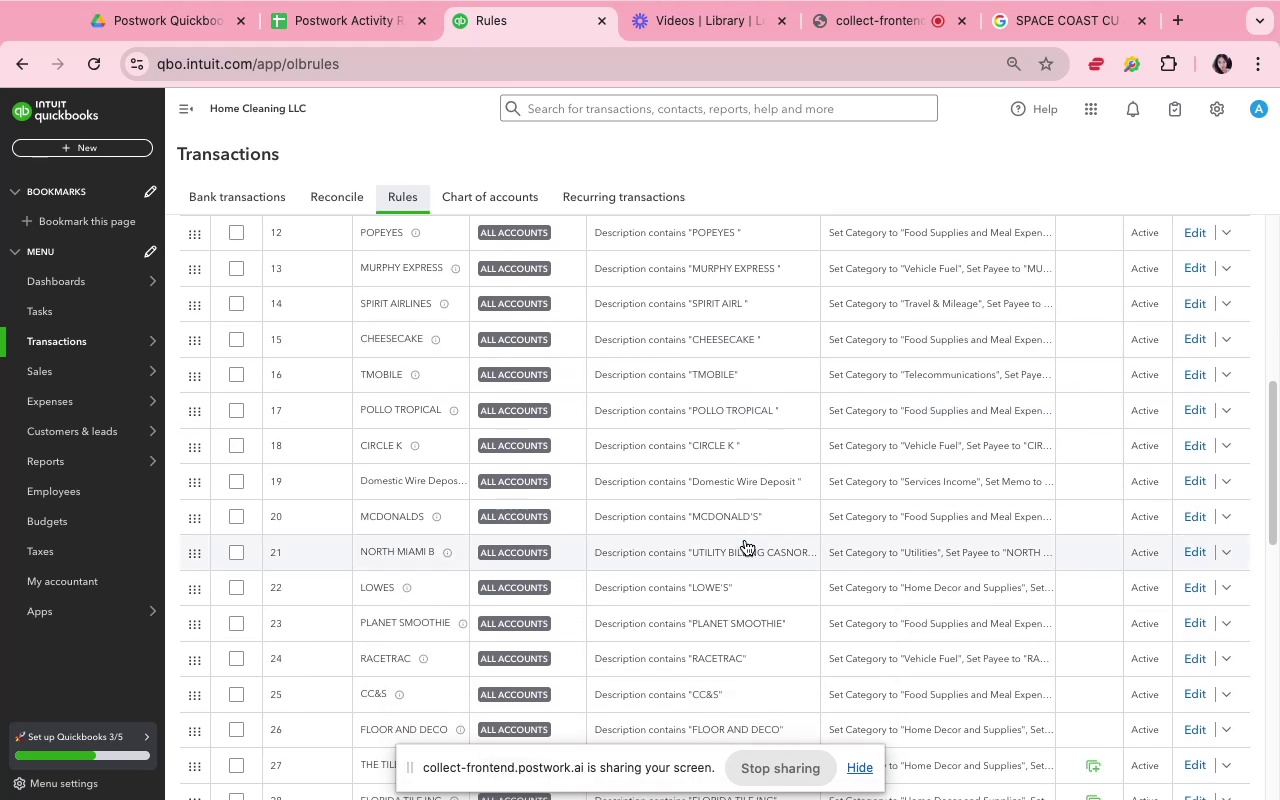 
scroll: coordinate [745, 539], scroll_direction: up, amount: 20.0
 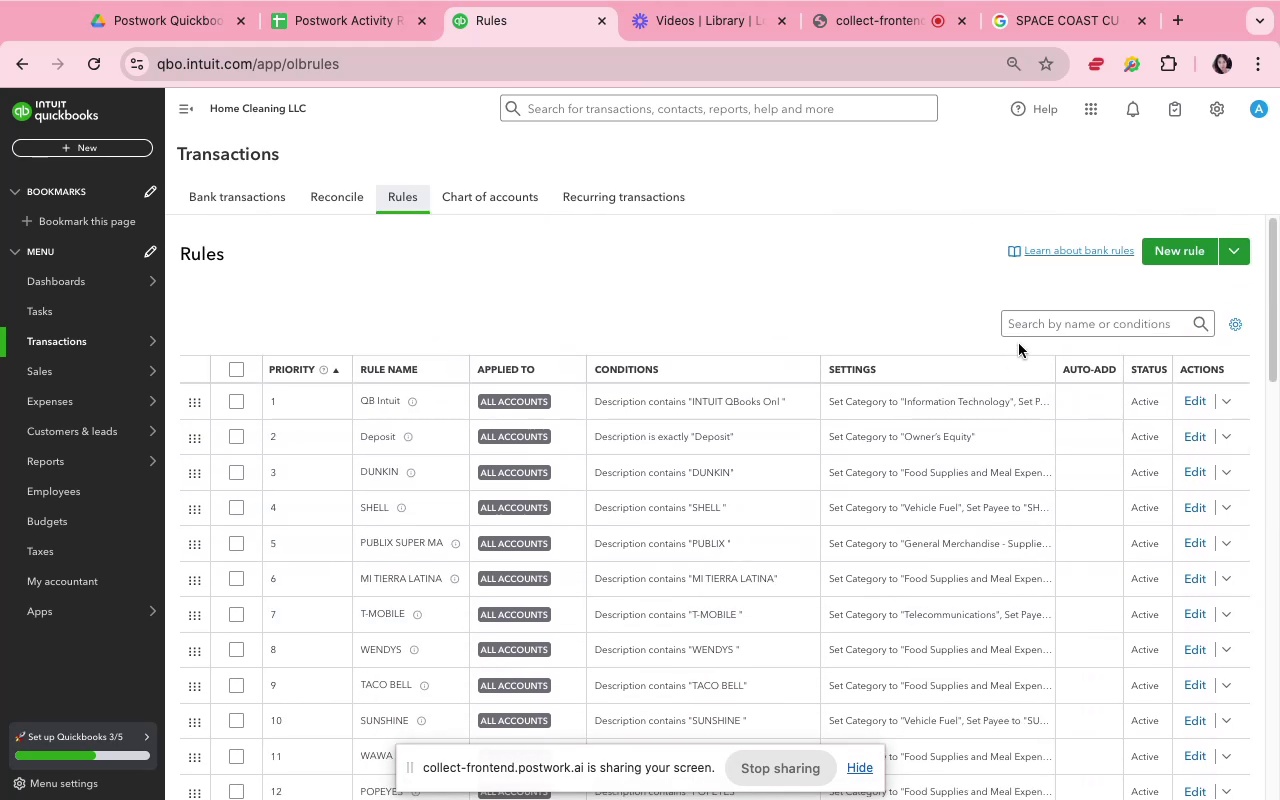 
left_click([1026, 328])
 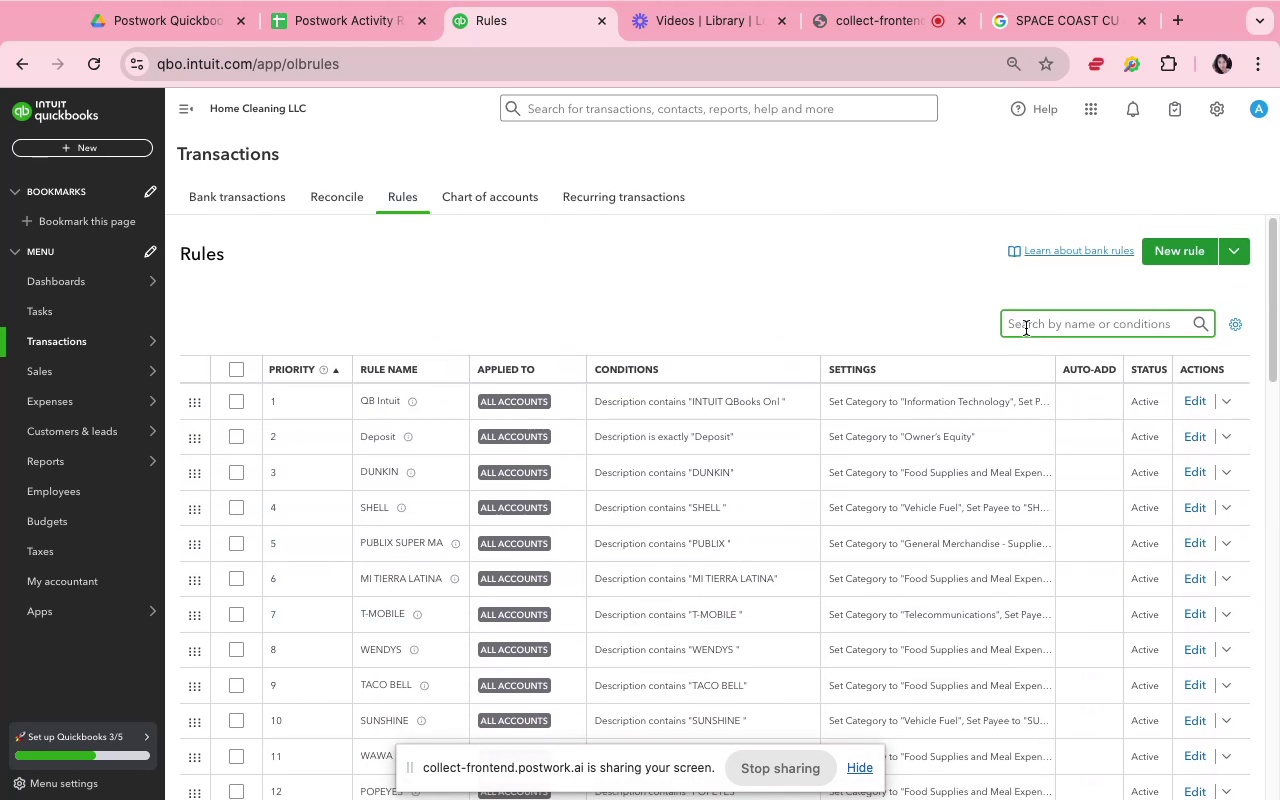 
type(wd)
 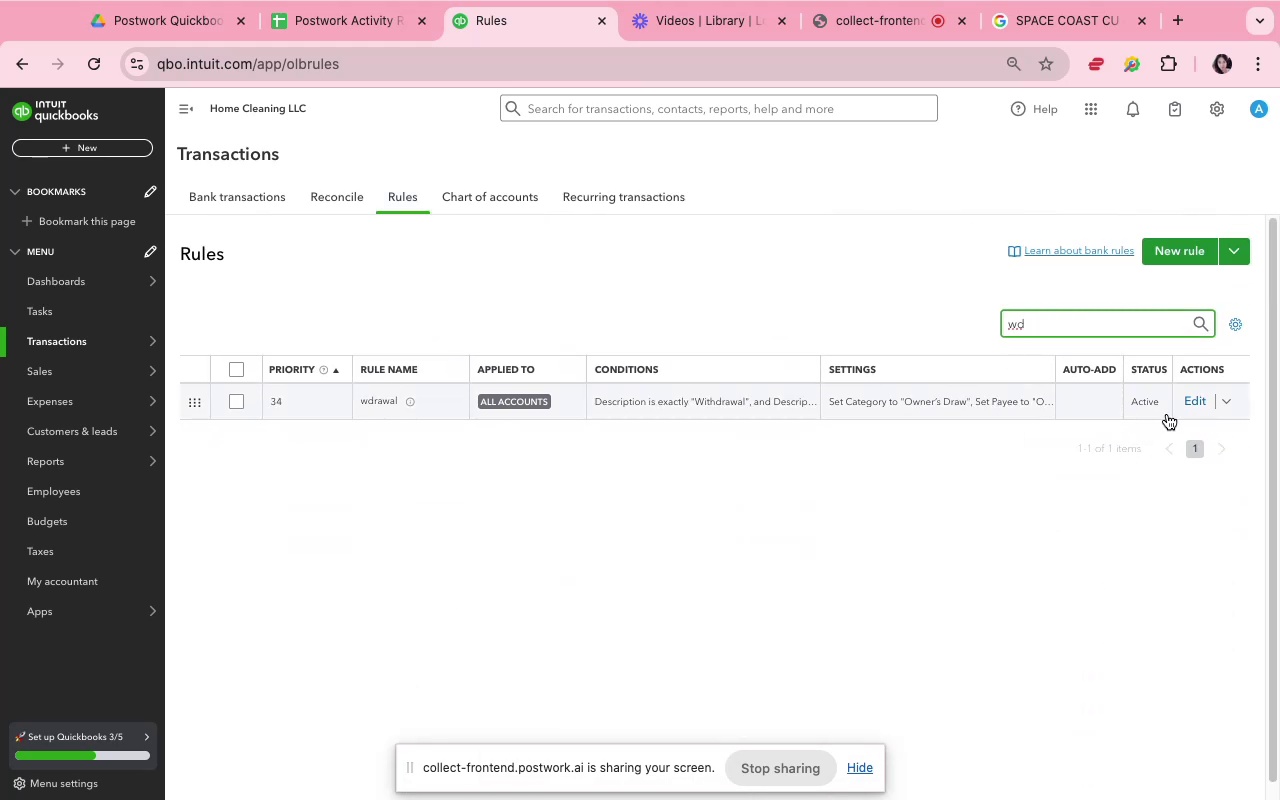 
left_click([1190, 404])
 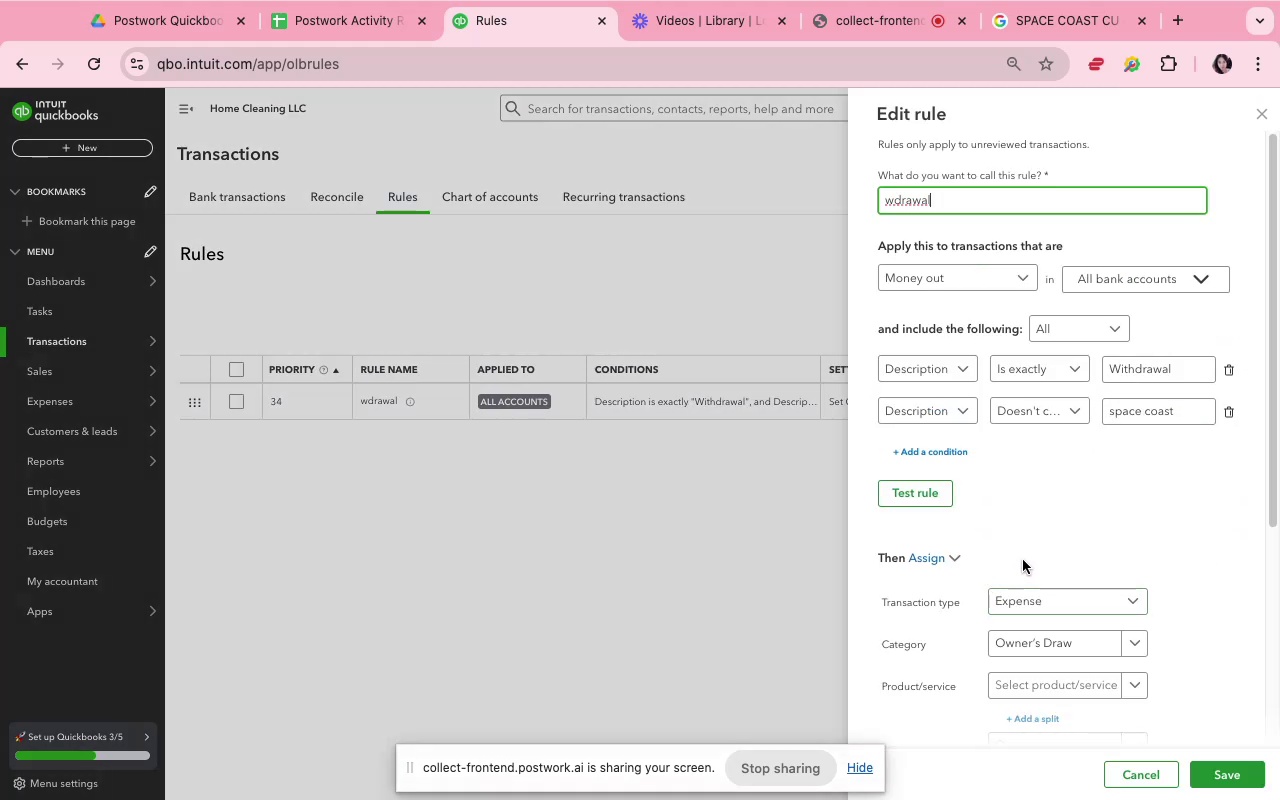 
left_click([942, 456])
 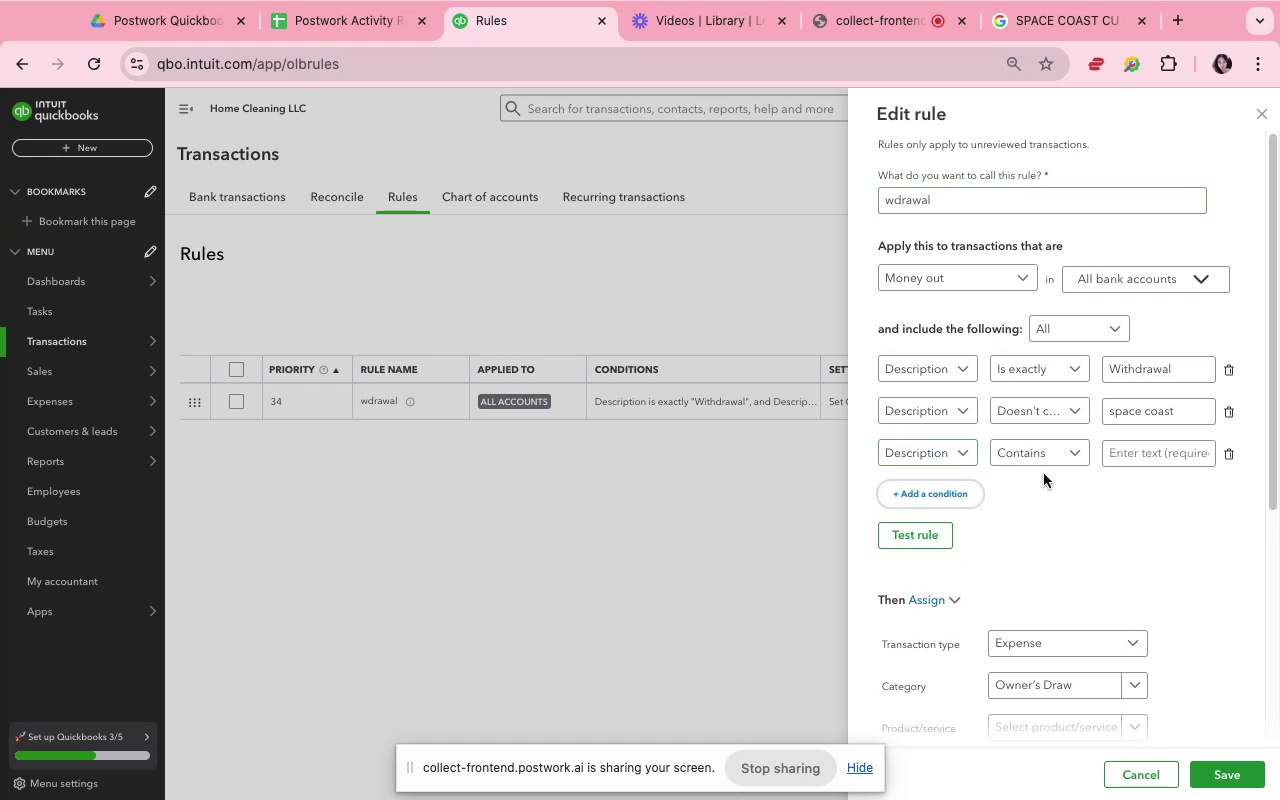 
left_click([1039, 456])
 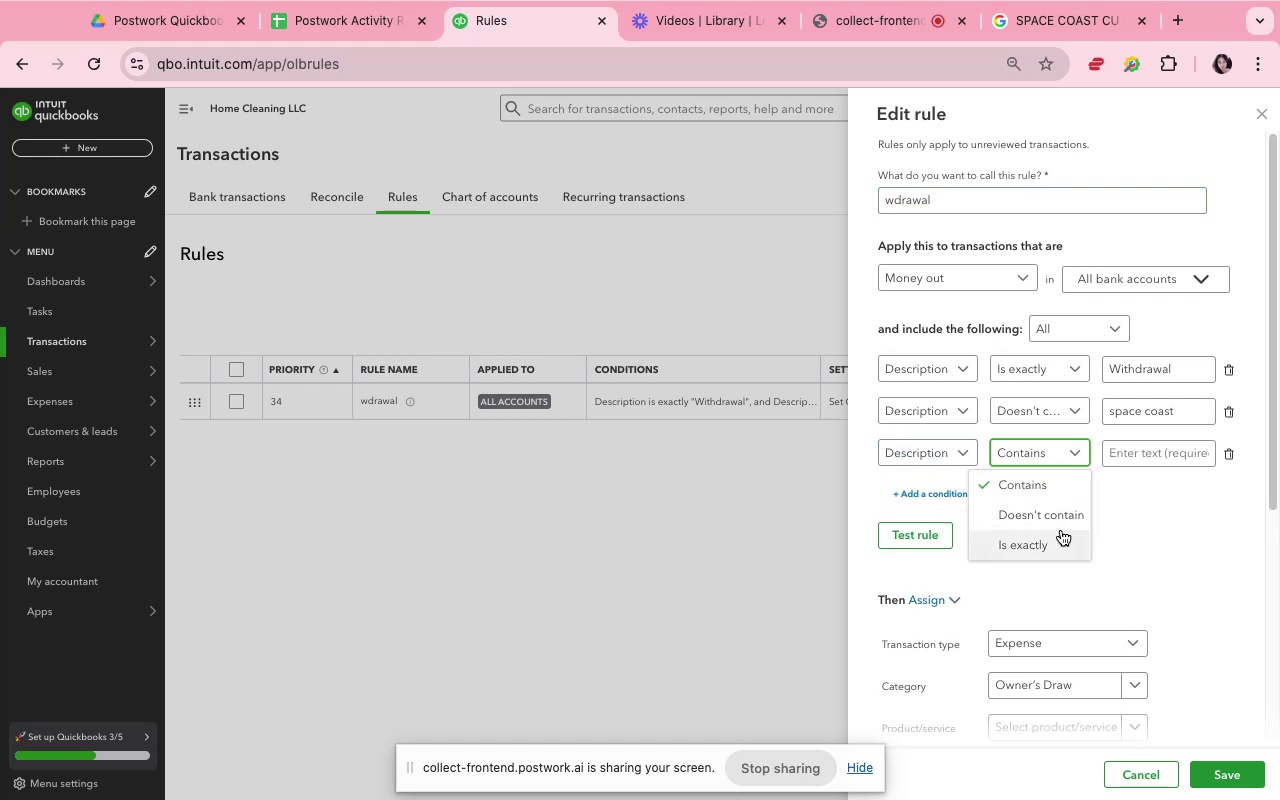 
left_click([1055, 523])
 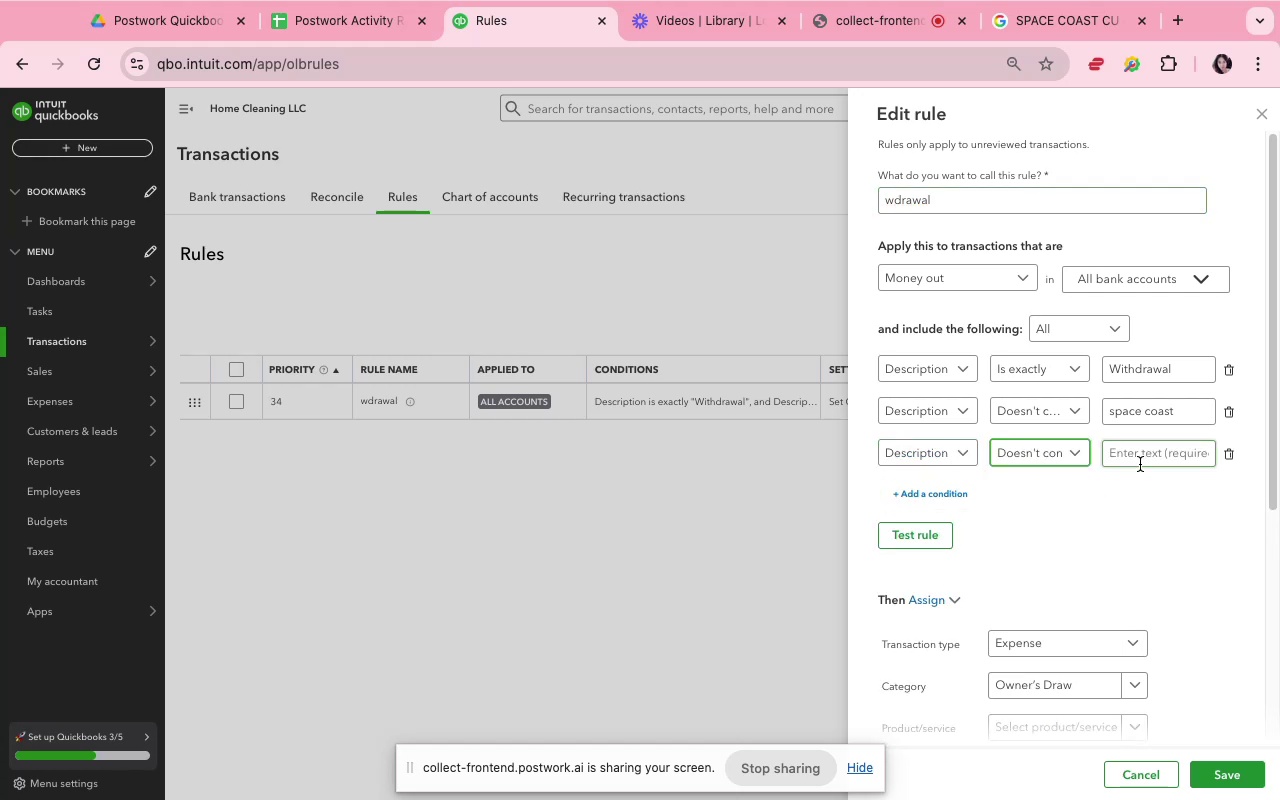 
left_click([1140, 462])
 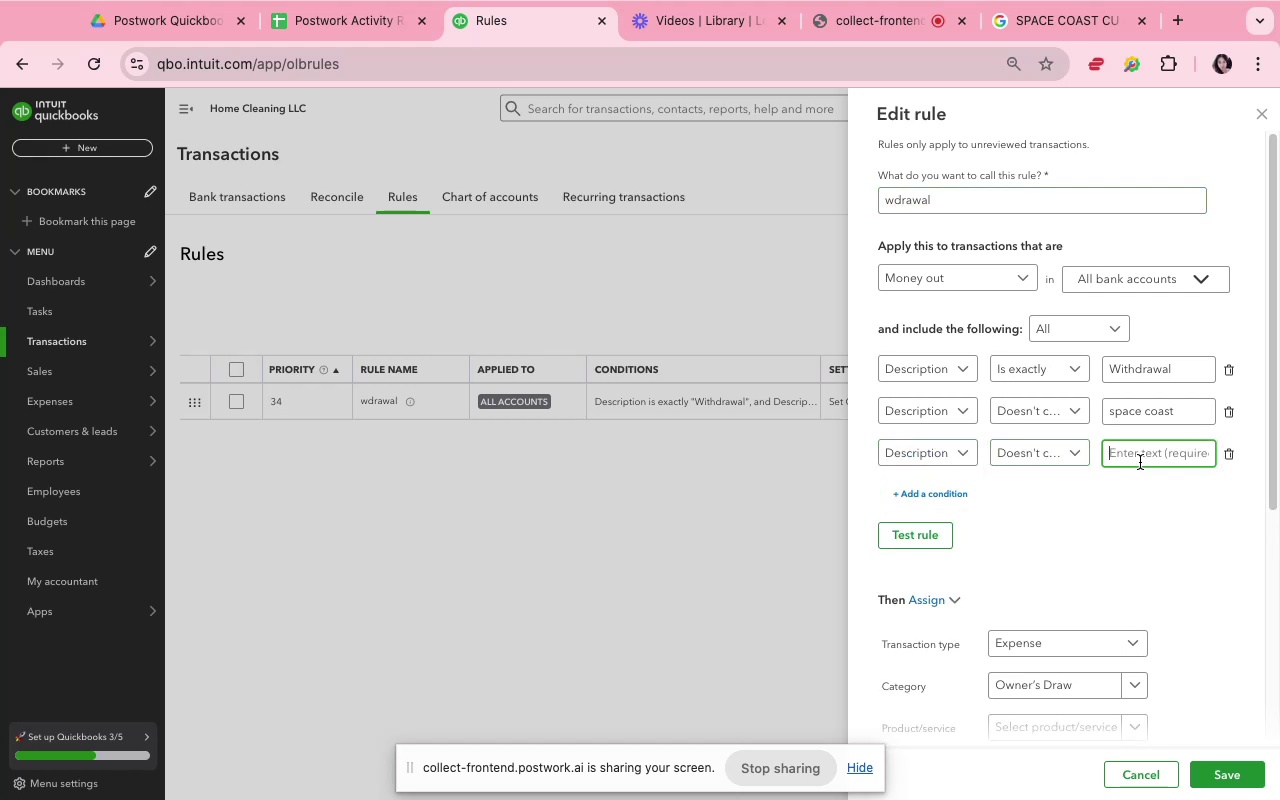 
key(Meta+V)
 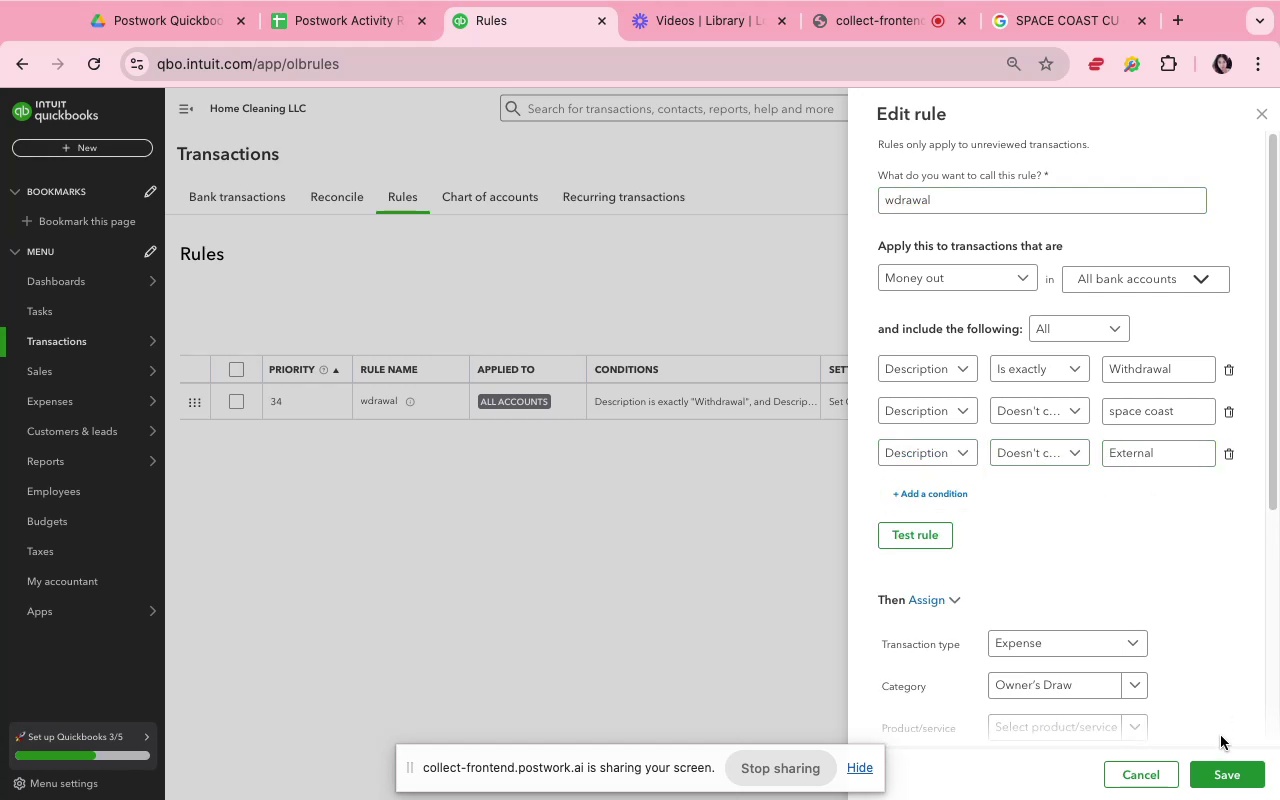 
left_click([1225, 778])
 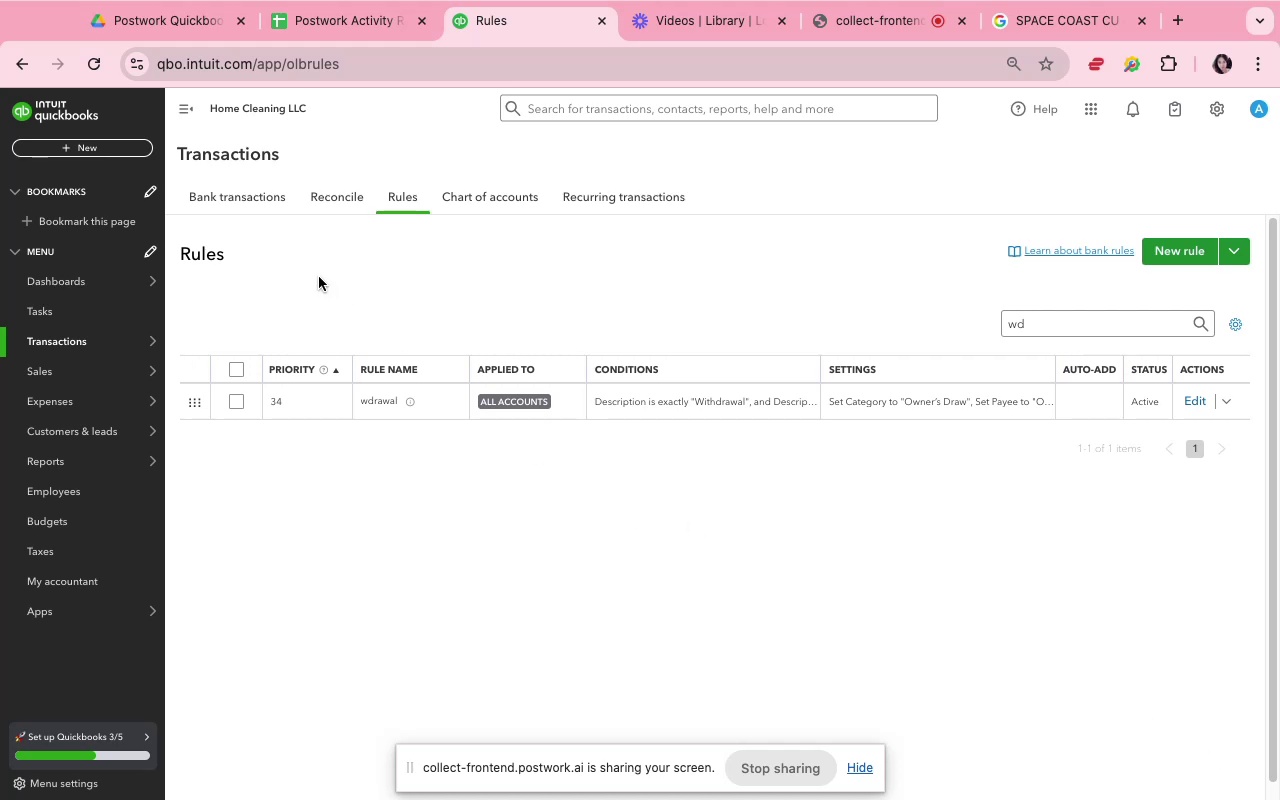 
wait(5.21)
 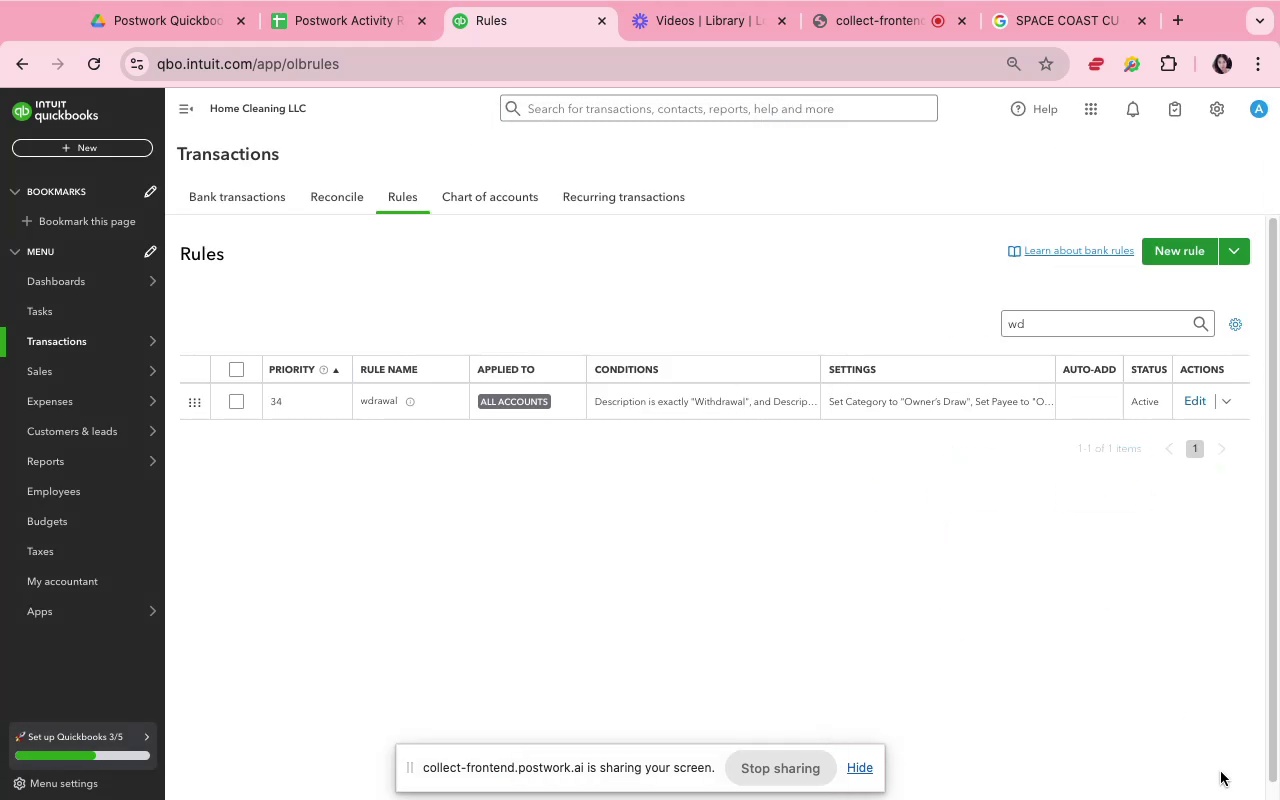 
left_click([263, 216])
 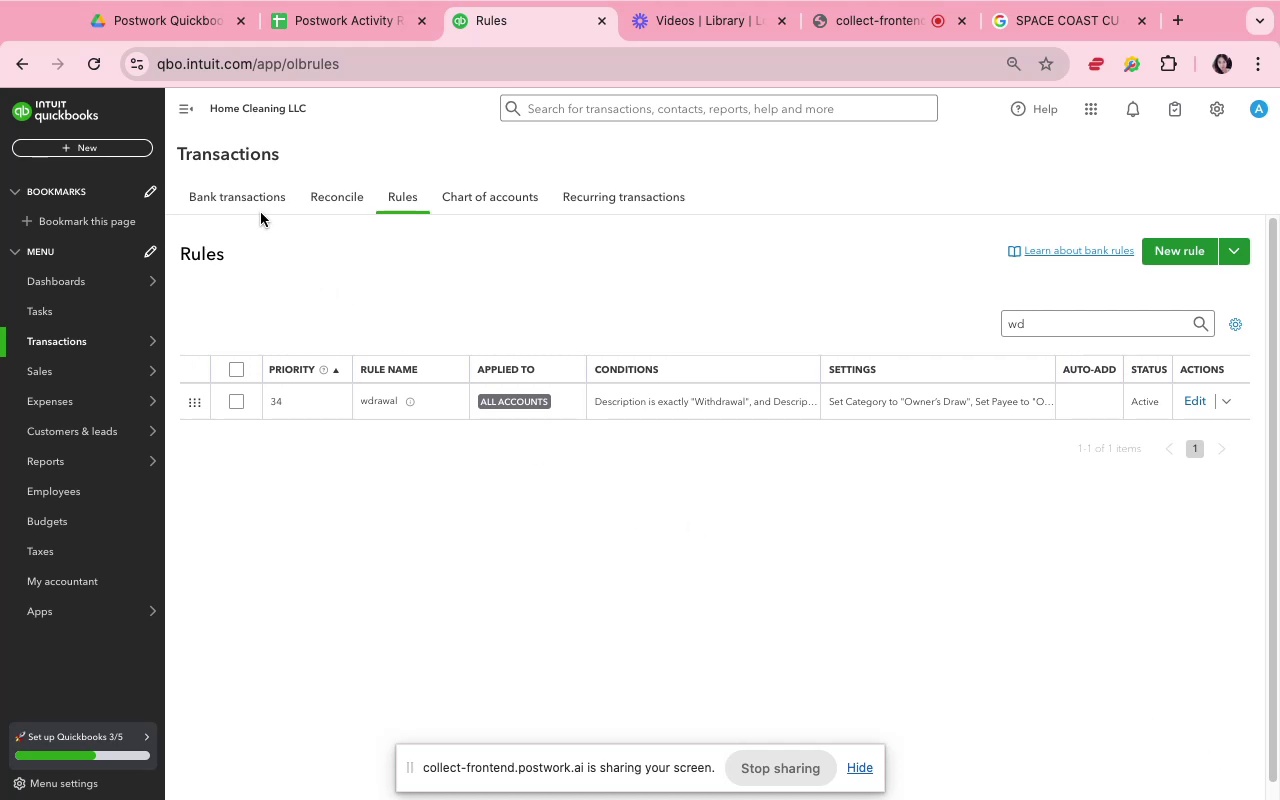 
double_click([259, 212])
 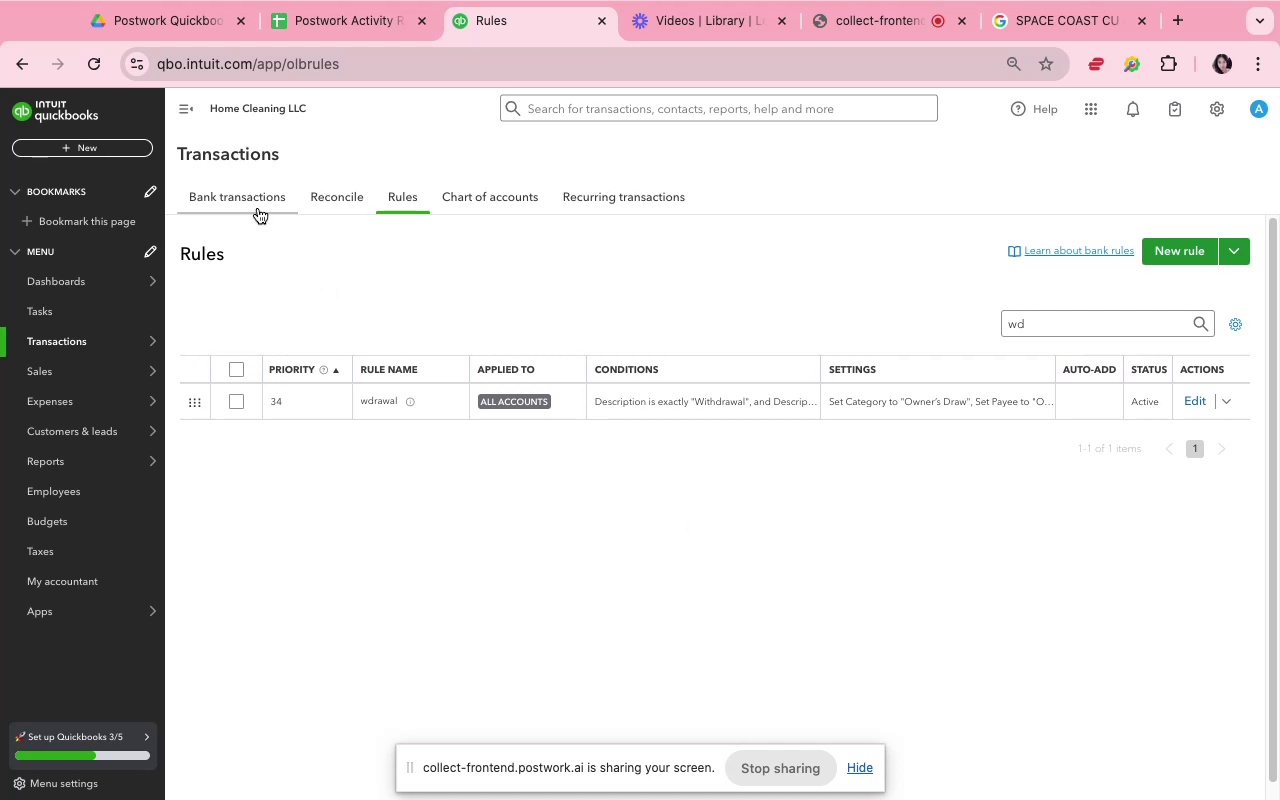 
left_click([257, 204])
 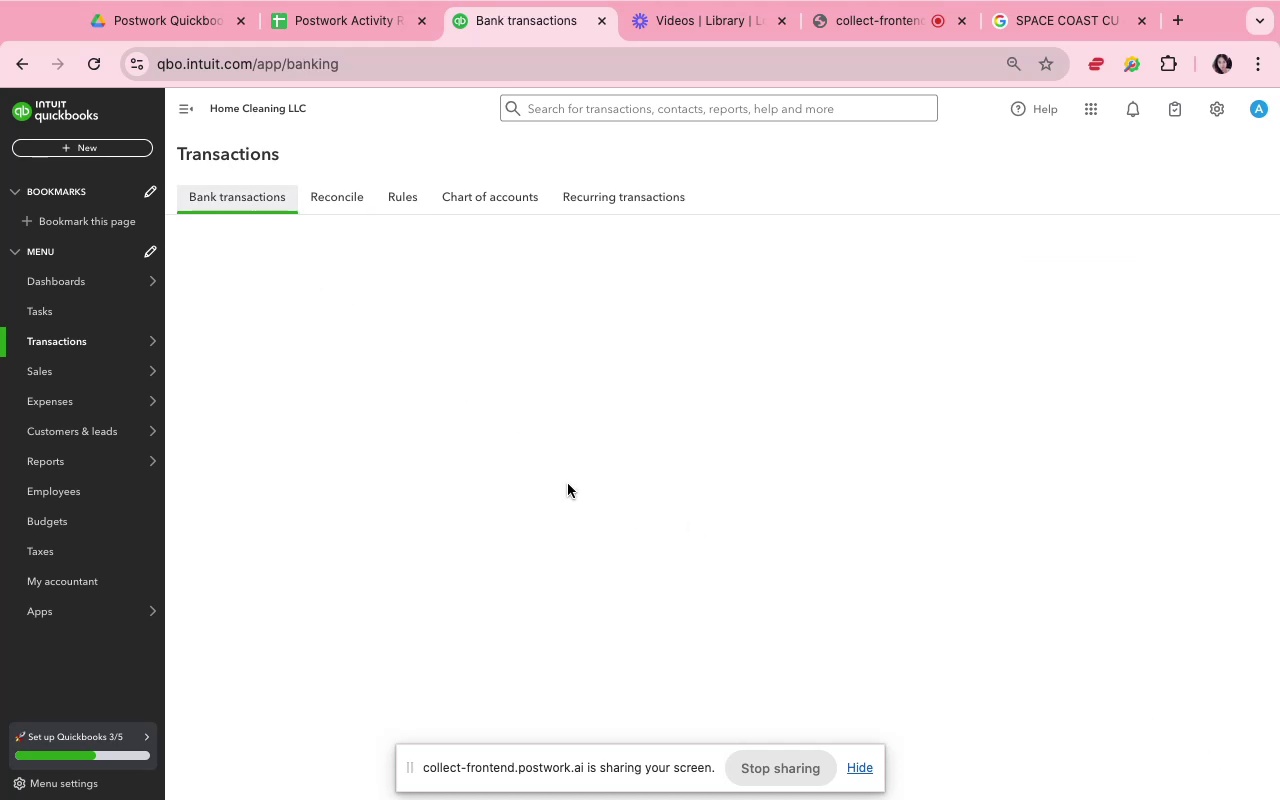 
mouse_move([838, 501])
 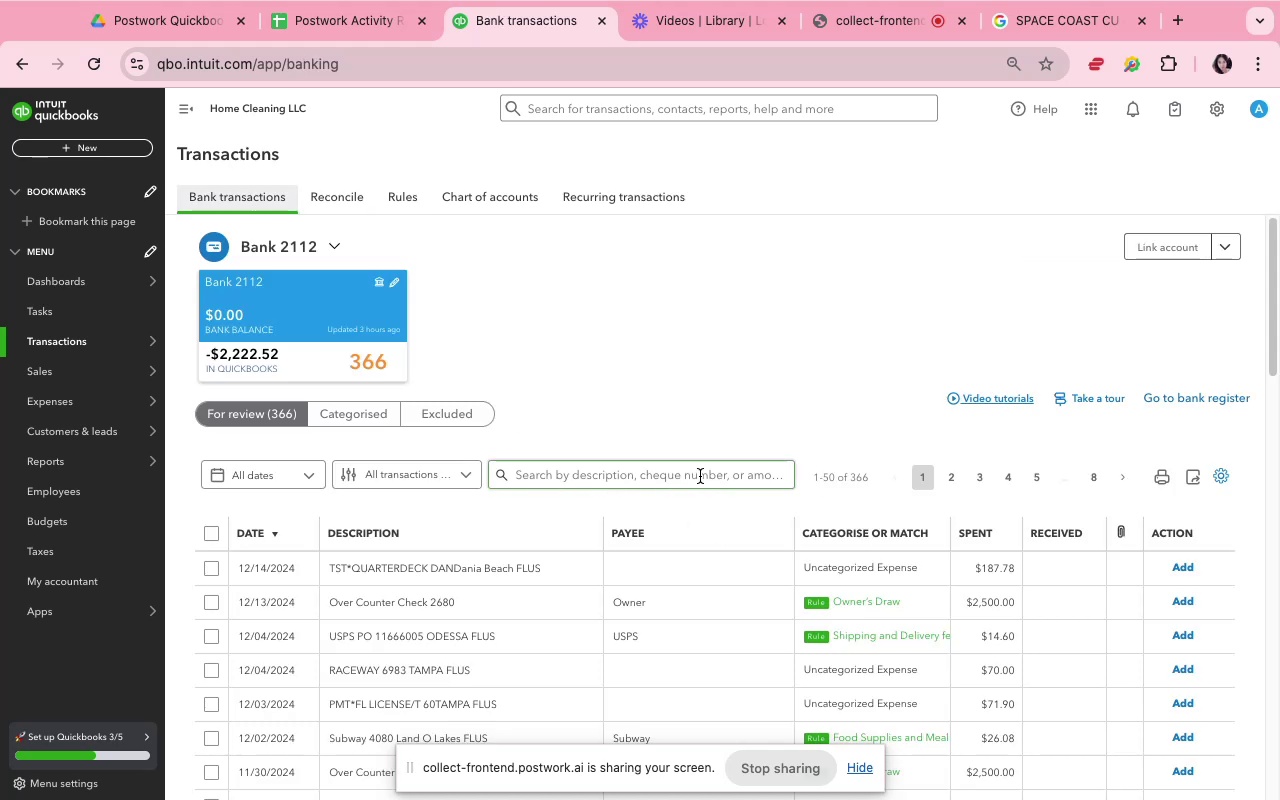 
left_click([694, 467])
 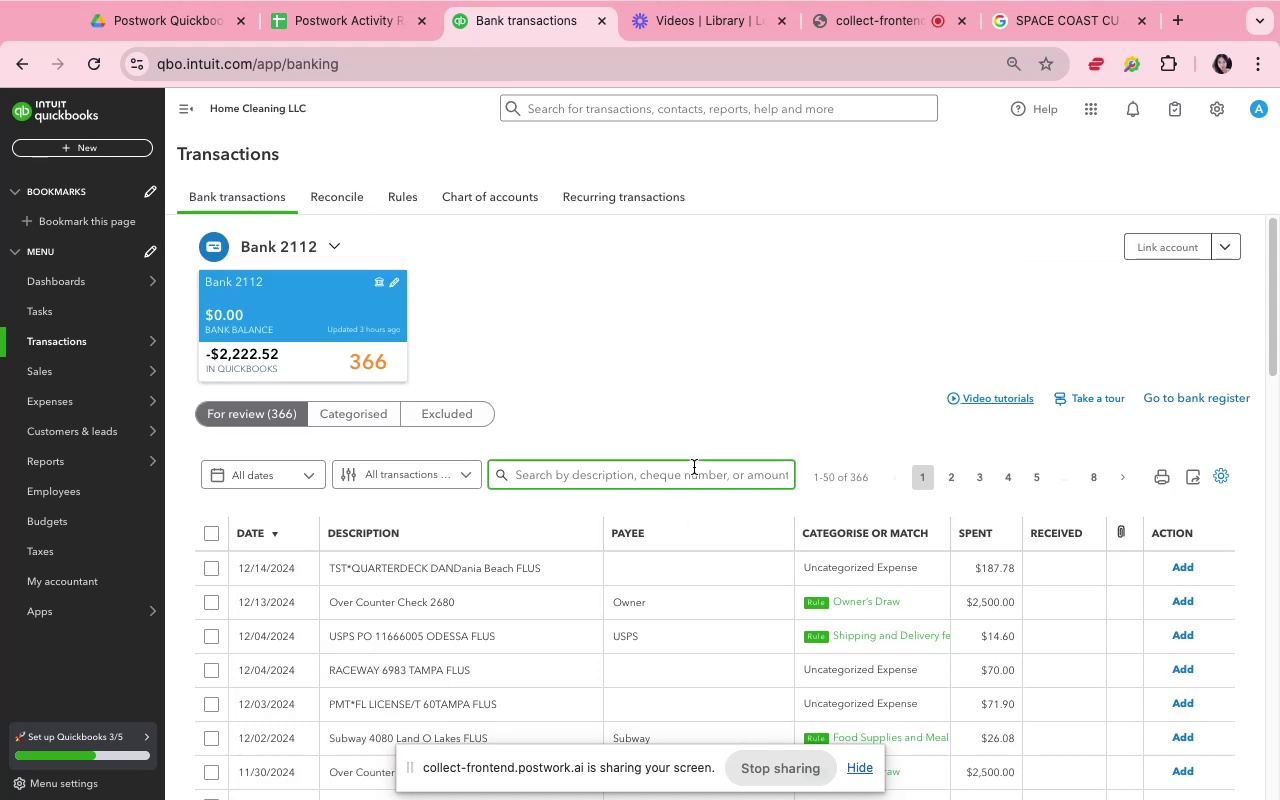 
type(withdrw)
key(Backspace)
type(awl)
 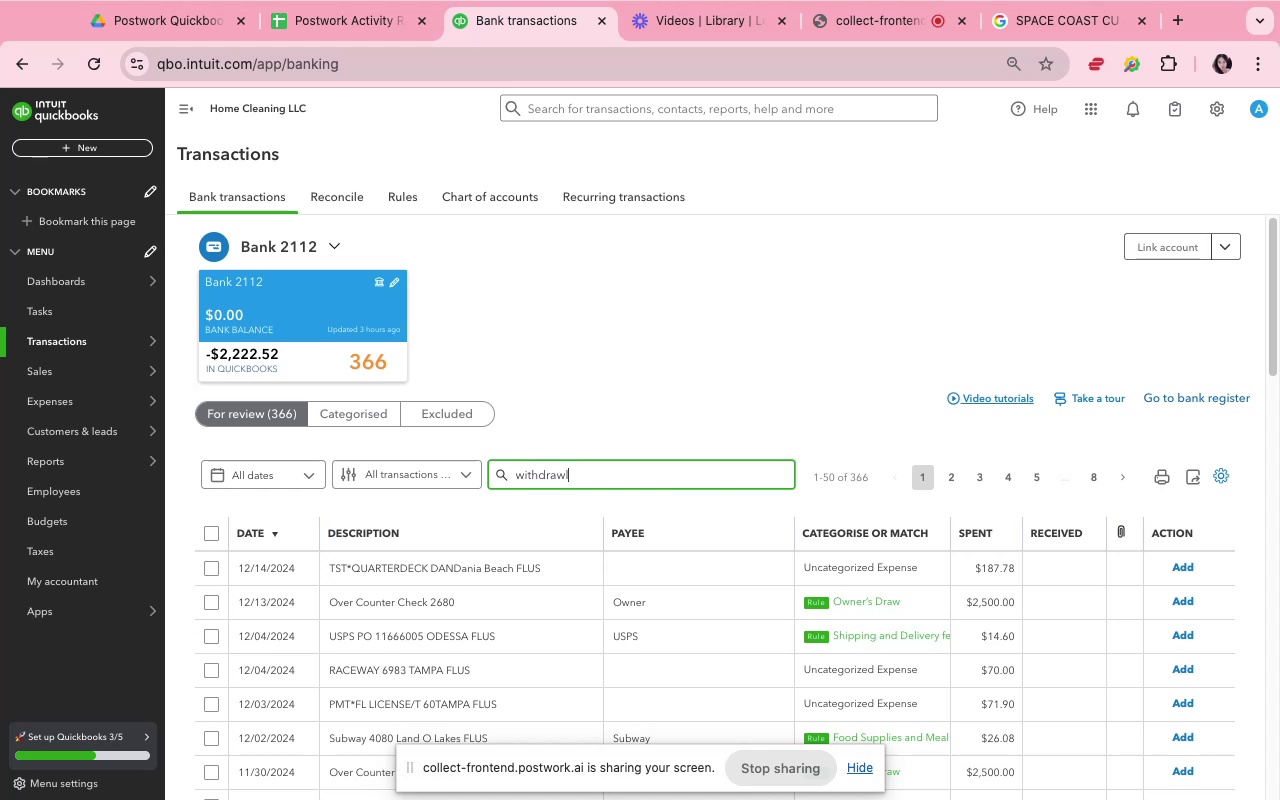 
key(Enter)
 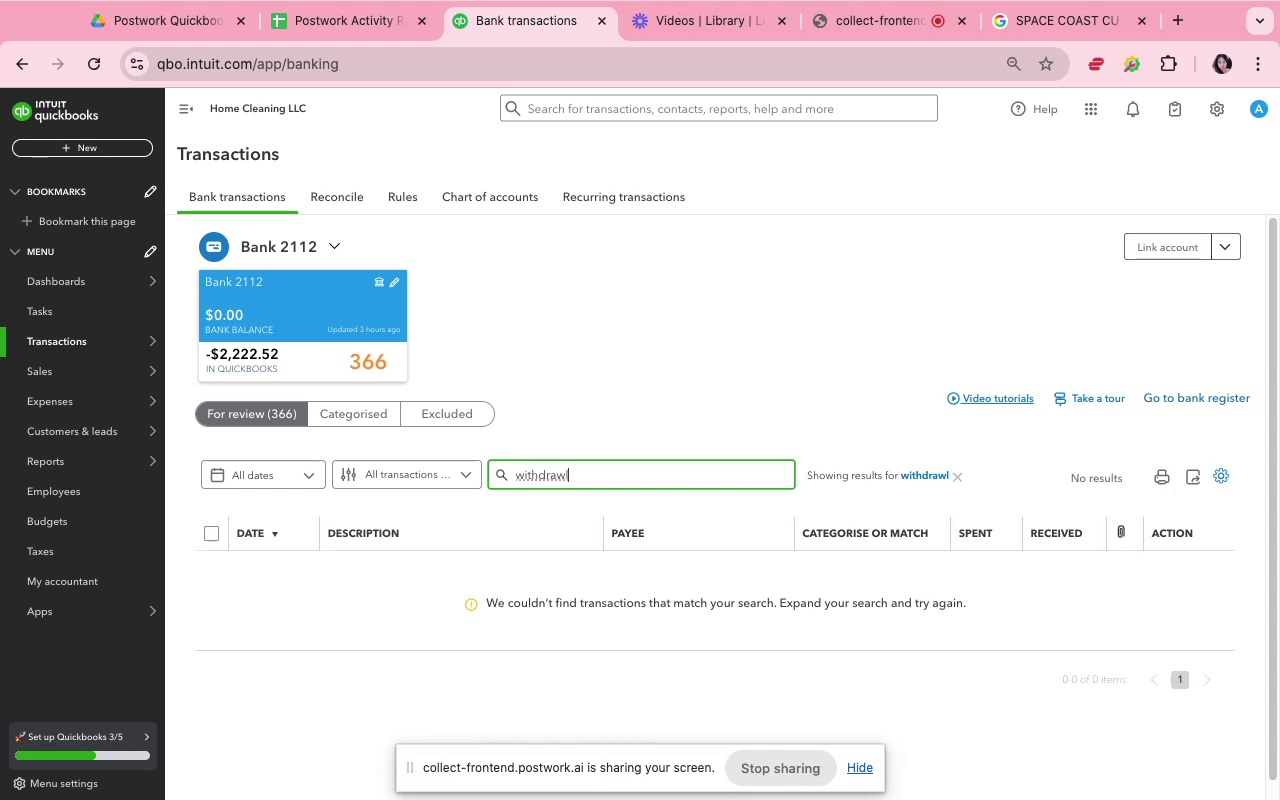 
key(Backspace)
key(Backspace)
type(wal)
 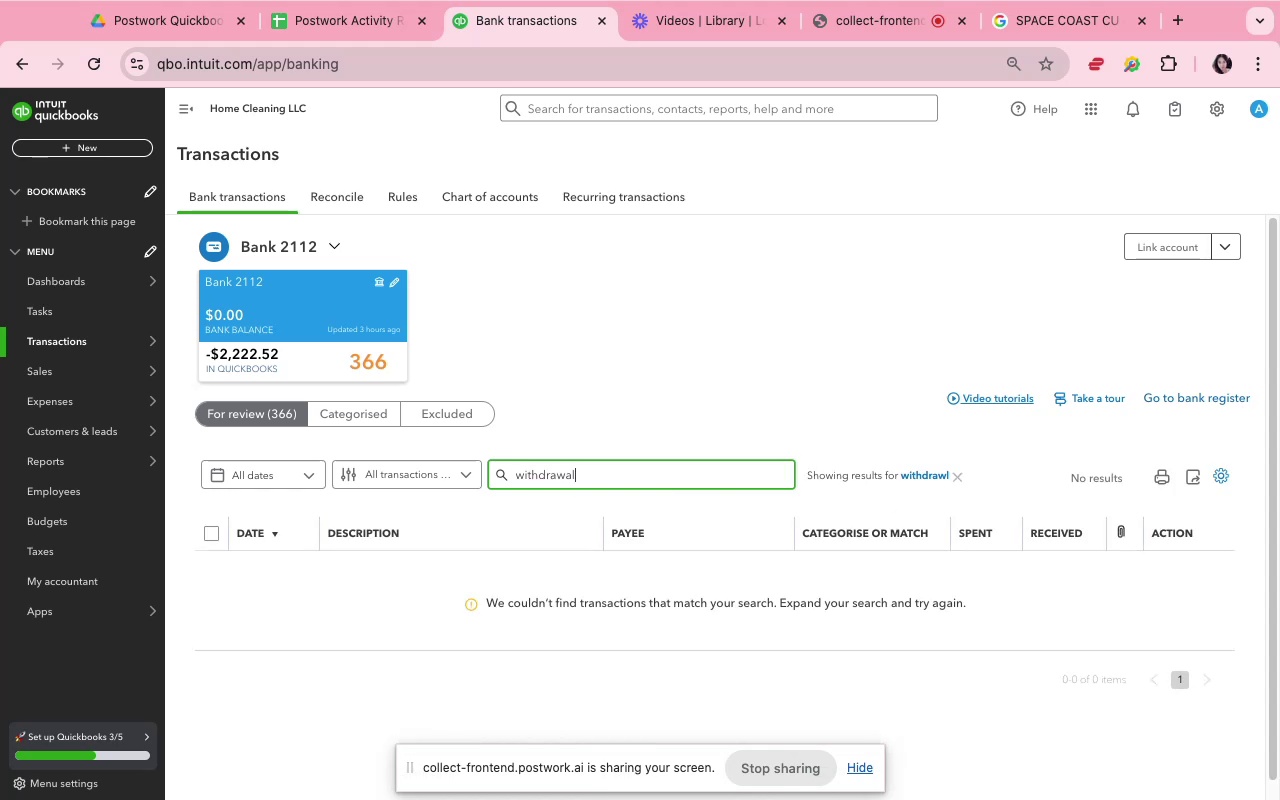 
key(Enter)
 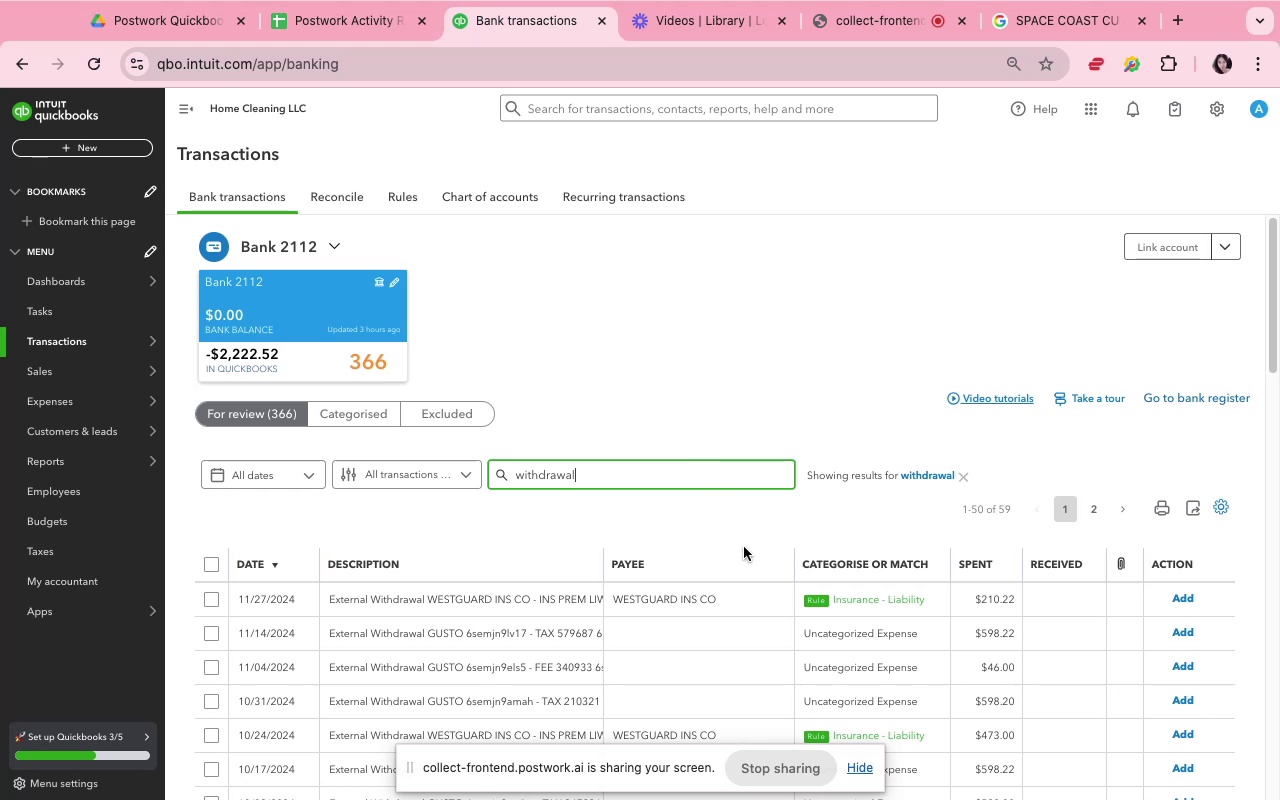 
scroll: coordinate [809, 657], scroll_direction: down, amount: 19.0
 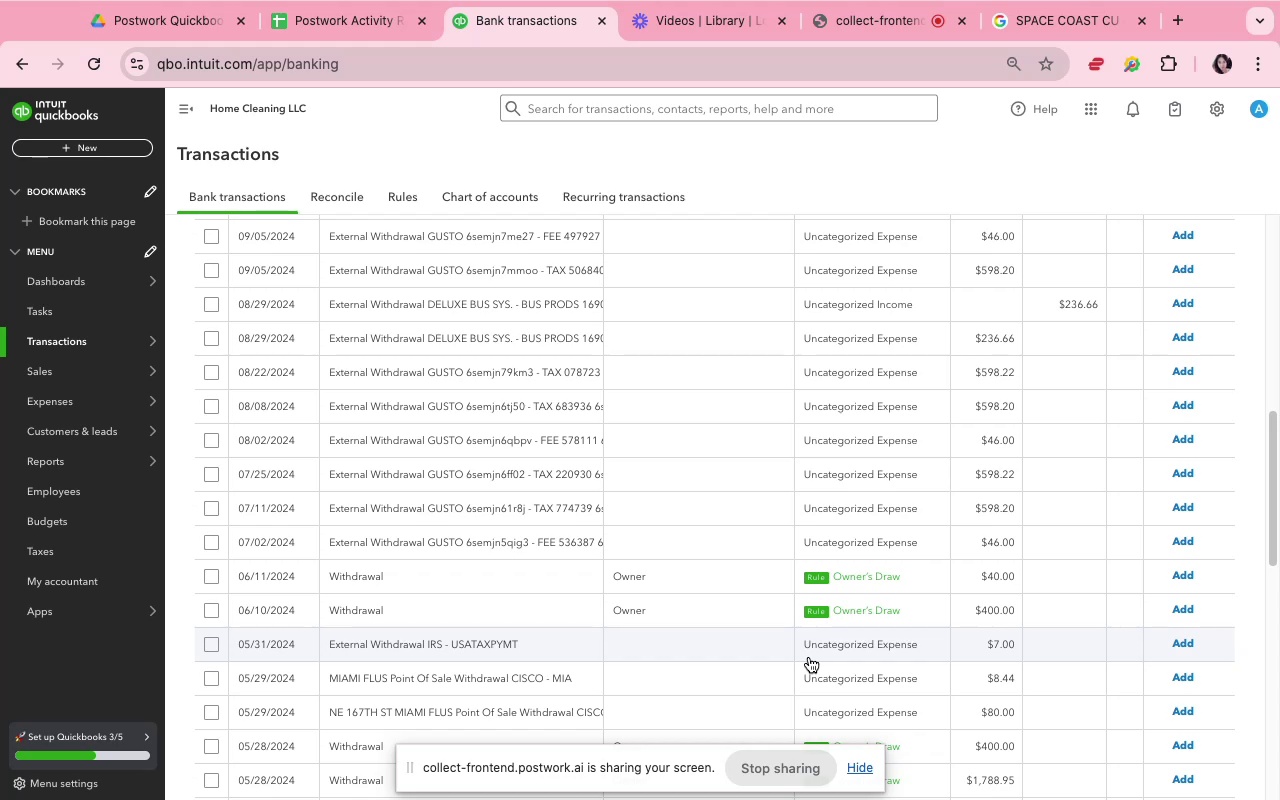 
wait(7.78)
 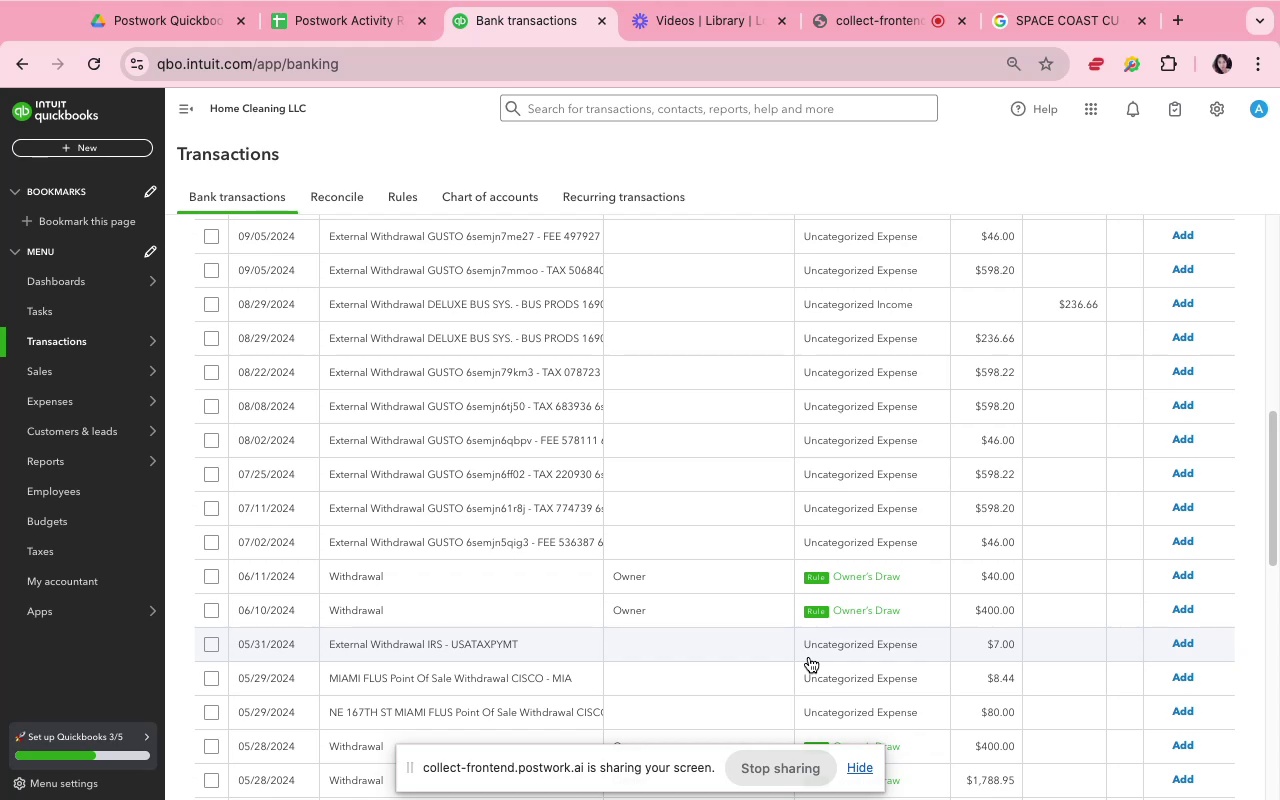 
scroll: coordinate [809, 657], scroll_direction: up, amount: 4.0
 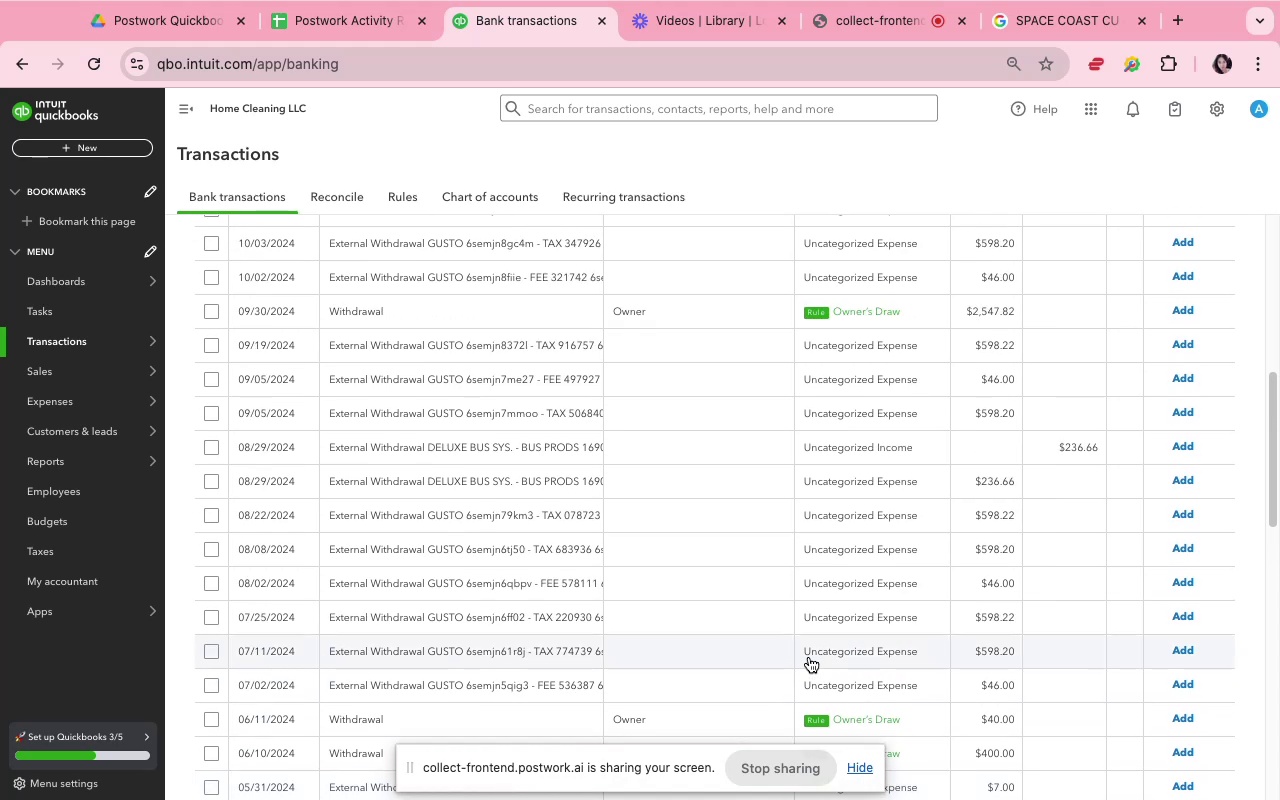 
scroll: coordinate [813, 661], scroll_direction: down, amount: 19.0
 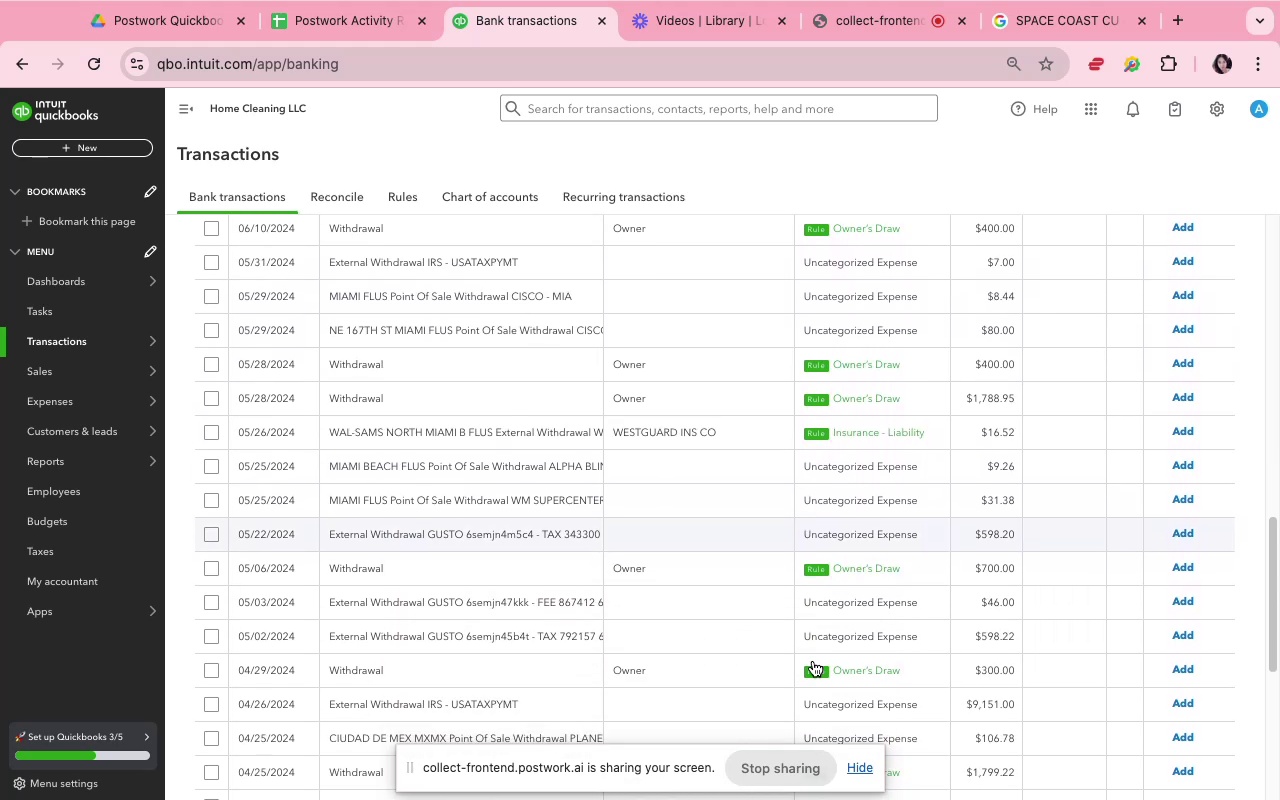 
scroll: coordinate [813, 661], scroll_direction: up, amount: 4.0
 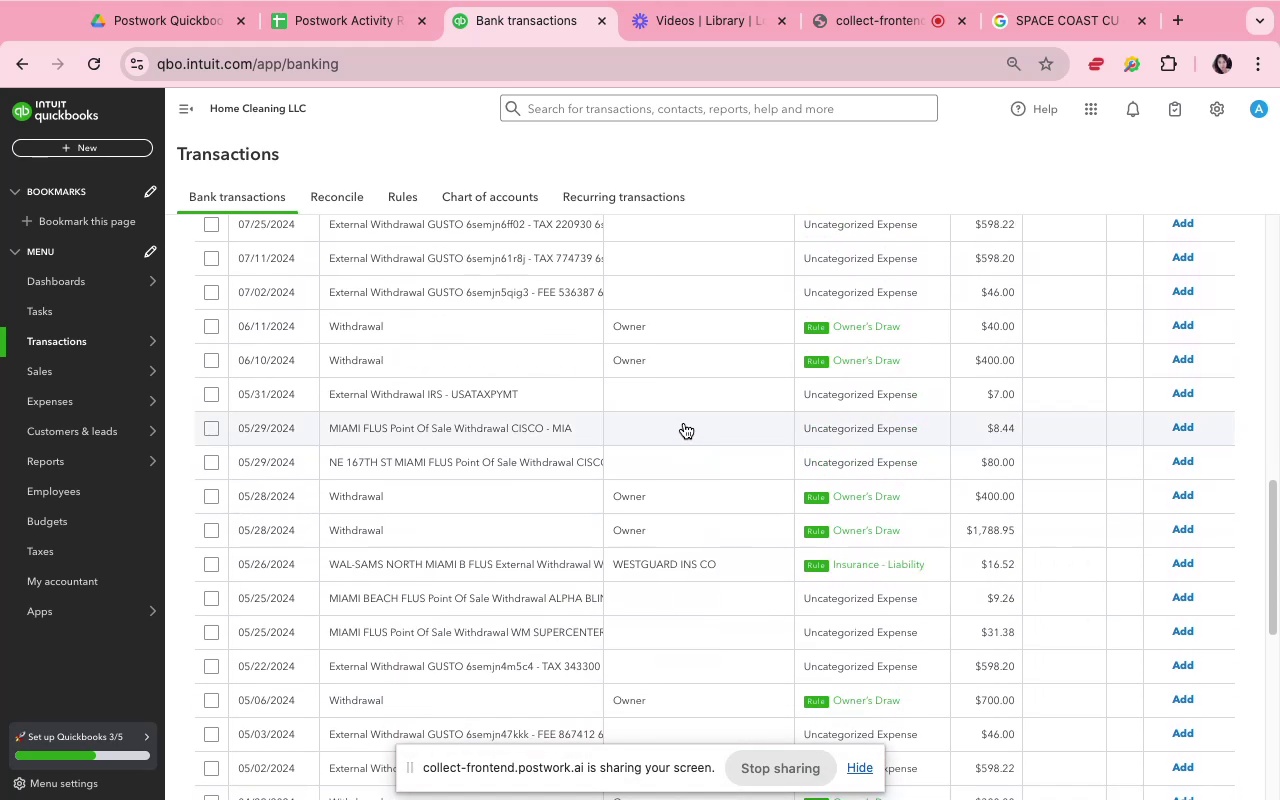 
left_click([672, 396])
 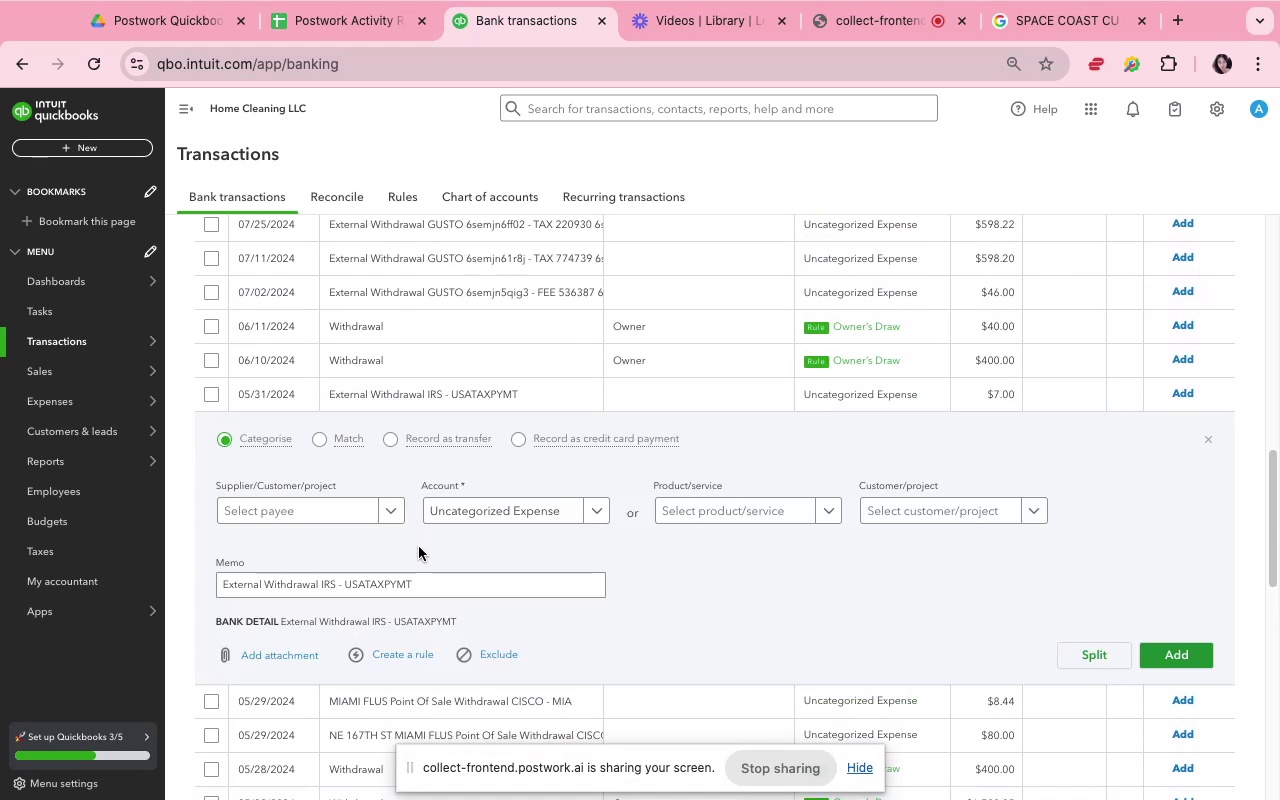 
left_click([336, 514])
 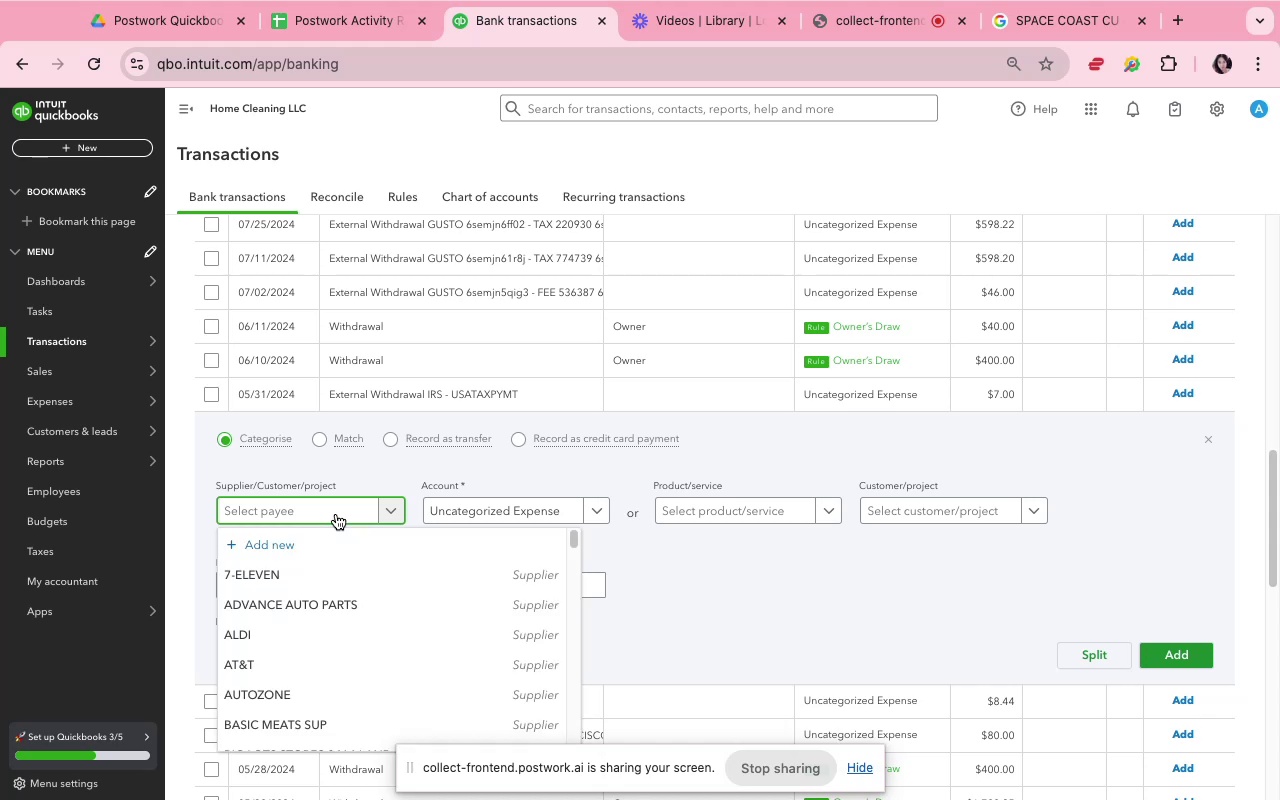 
type(IRS)
 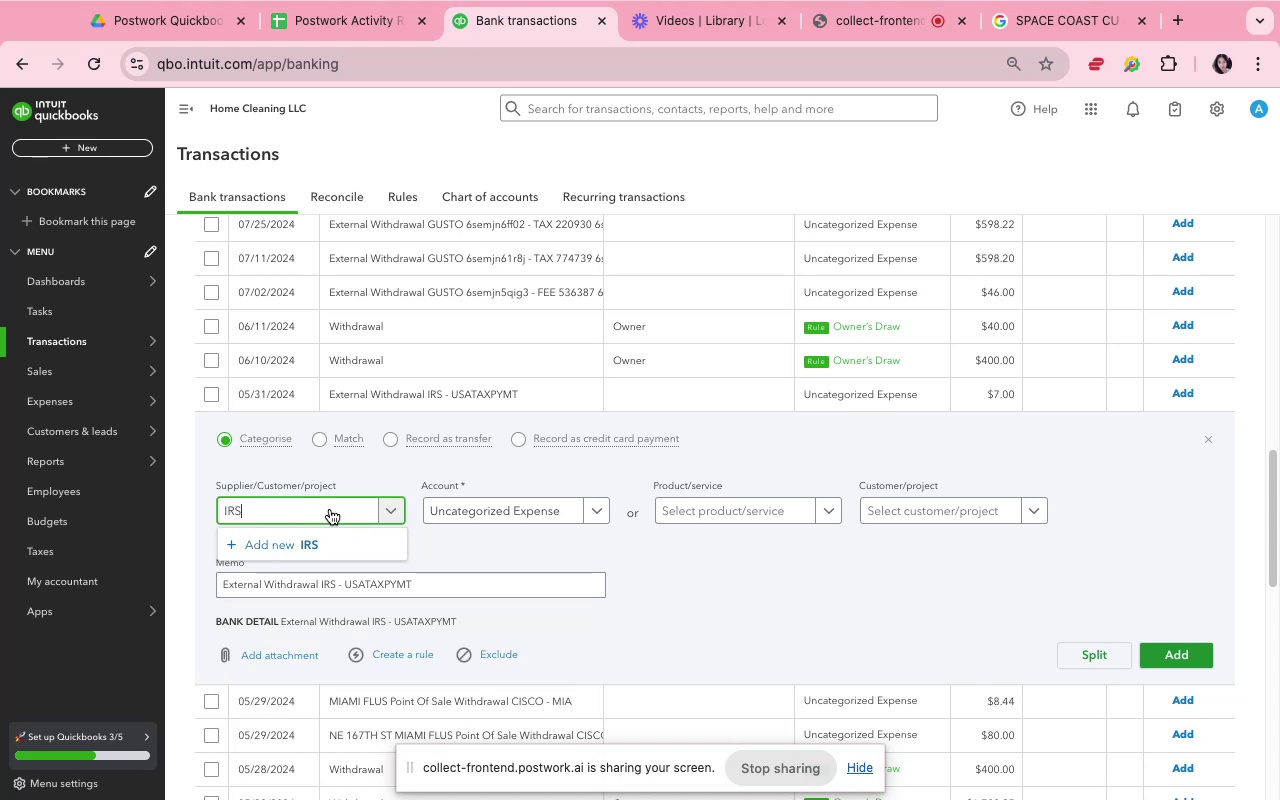 
left_click([323, 544])
 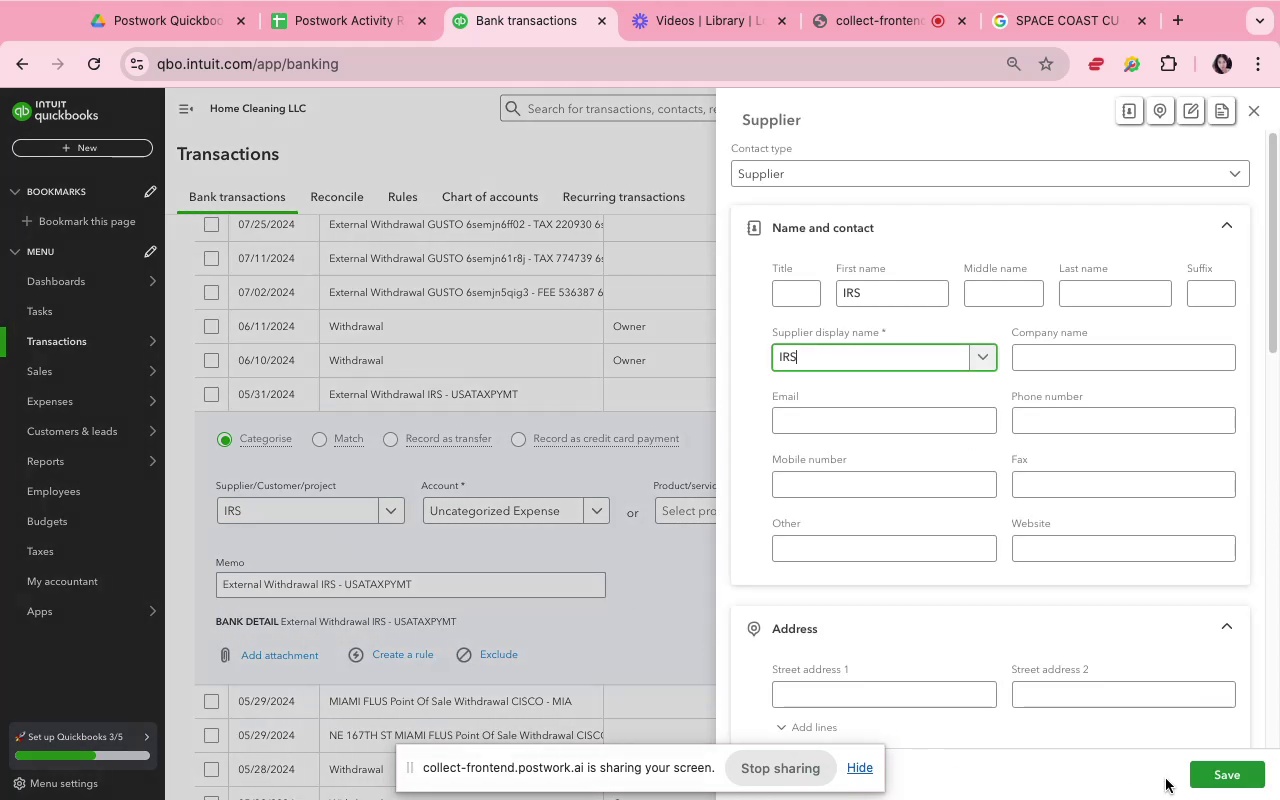 
left_click([1205, 778])
 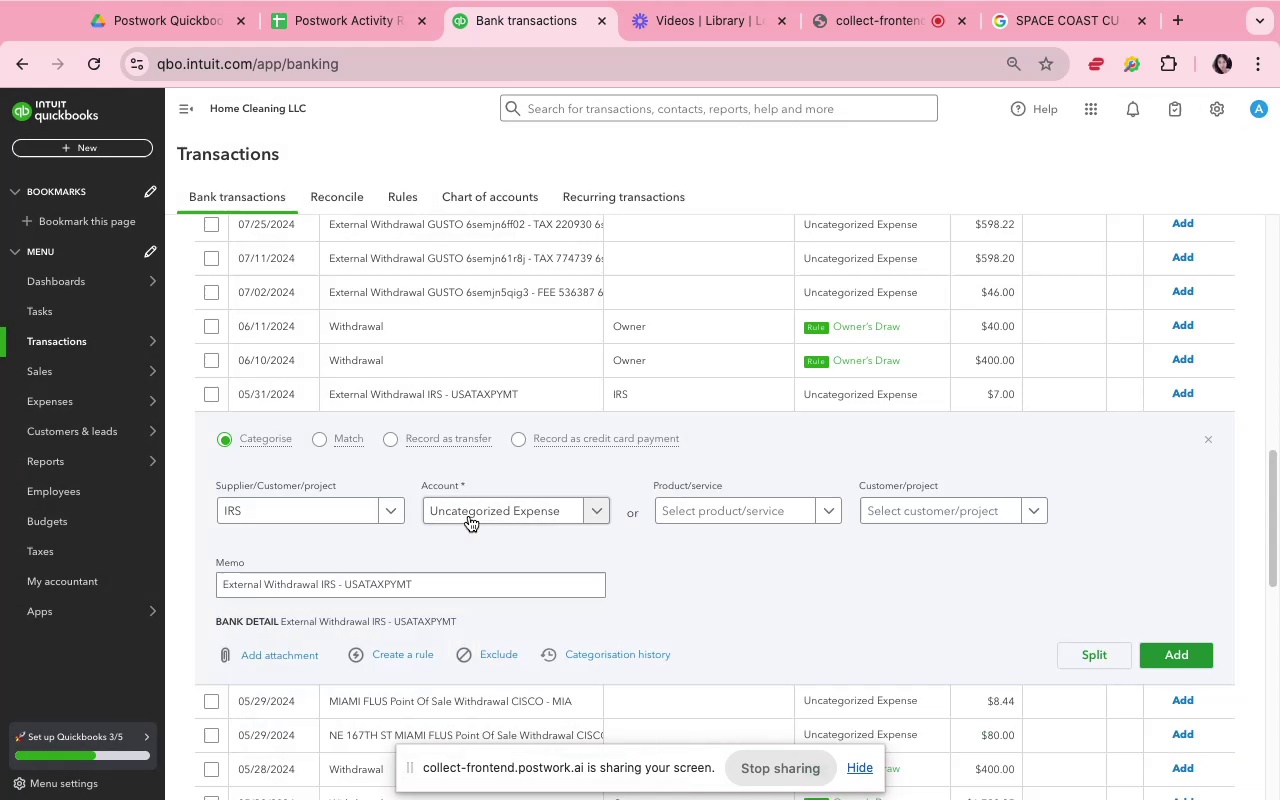 
left_click([469, 516])
 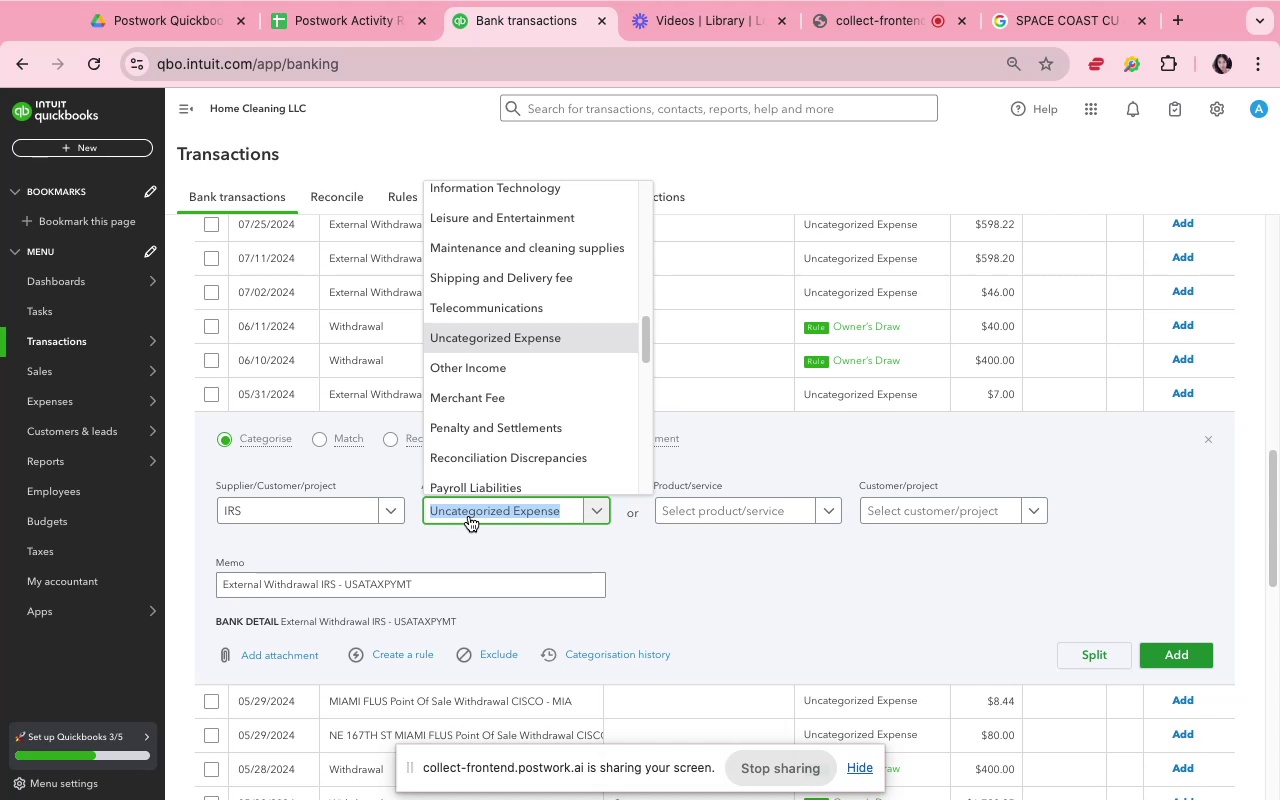 
type(Income t)
 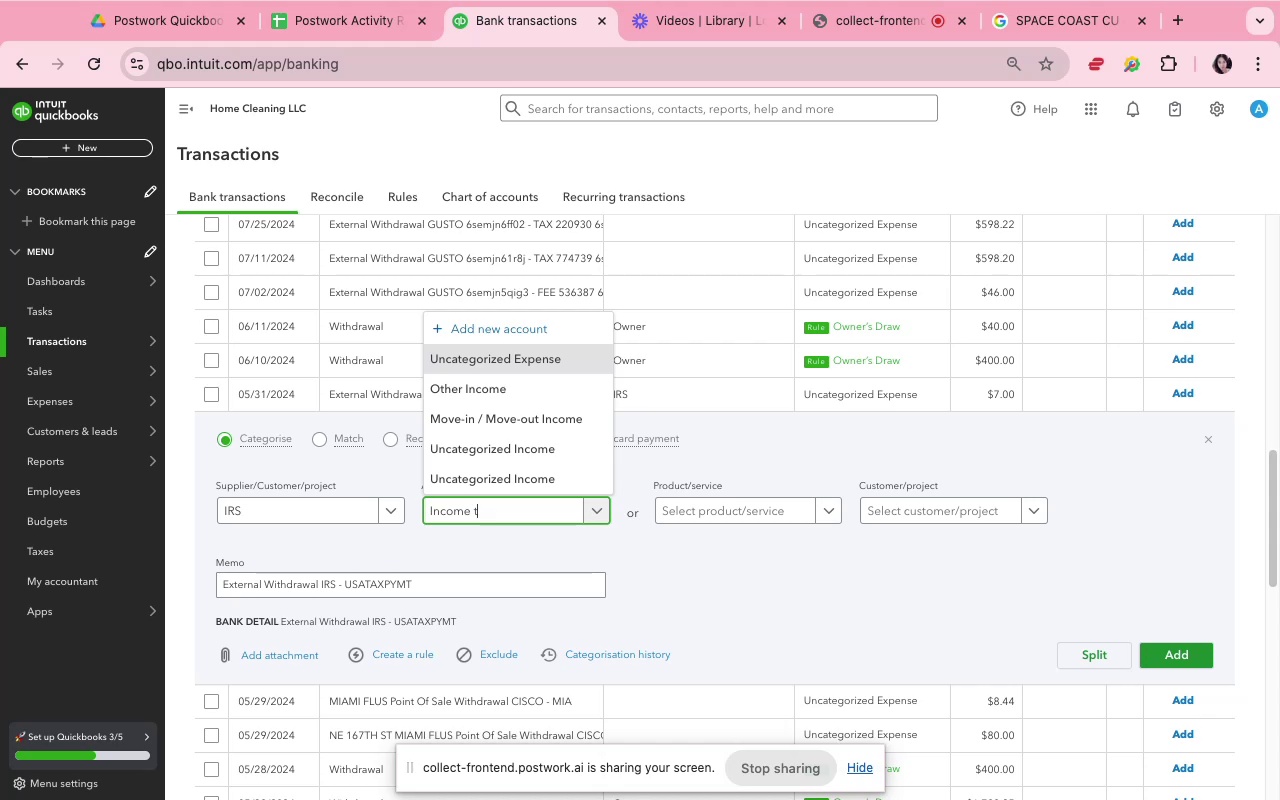 
hold_key(key=Backspace, duration=0.98)
 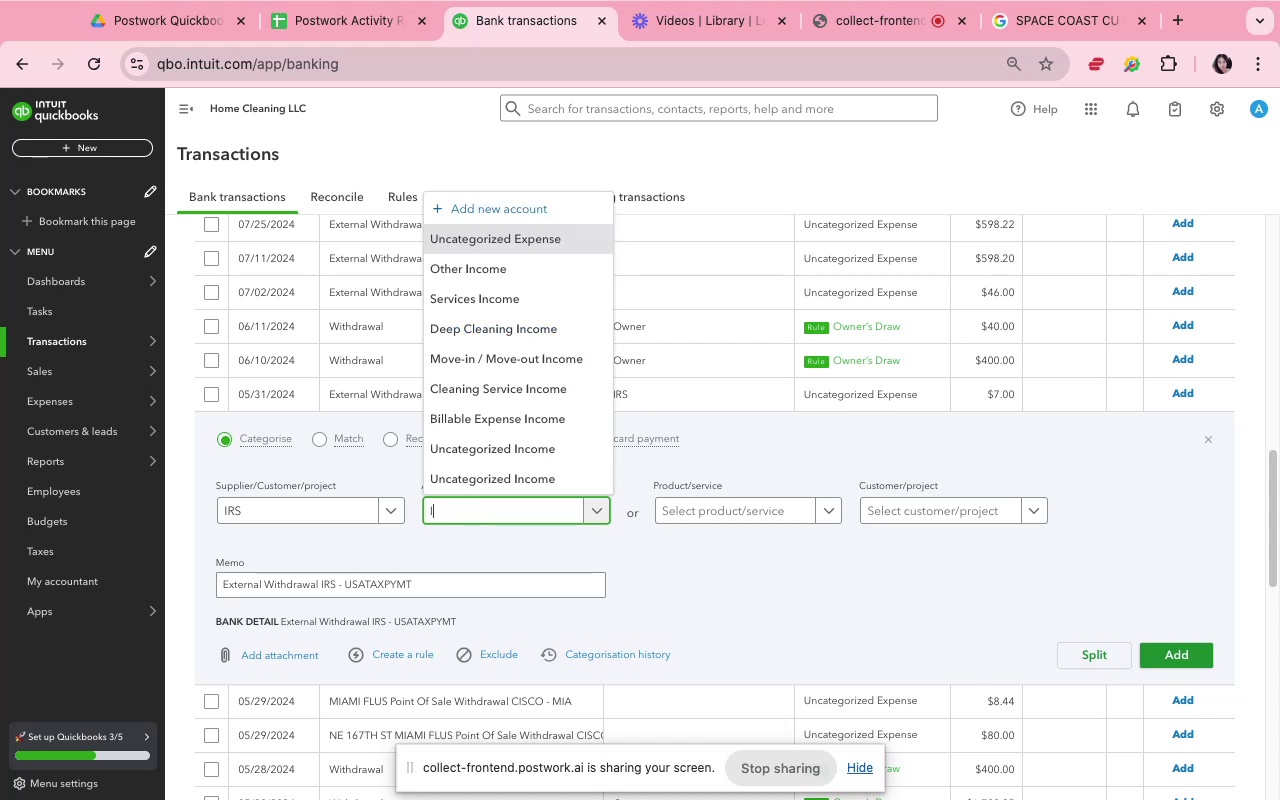 
key(Backspace)
 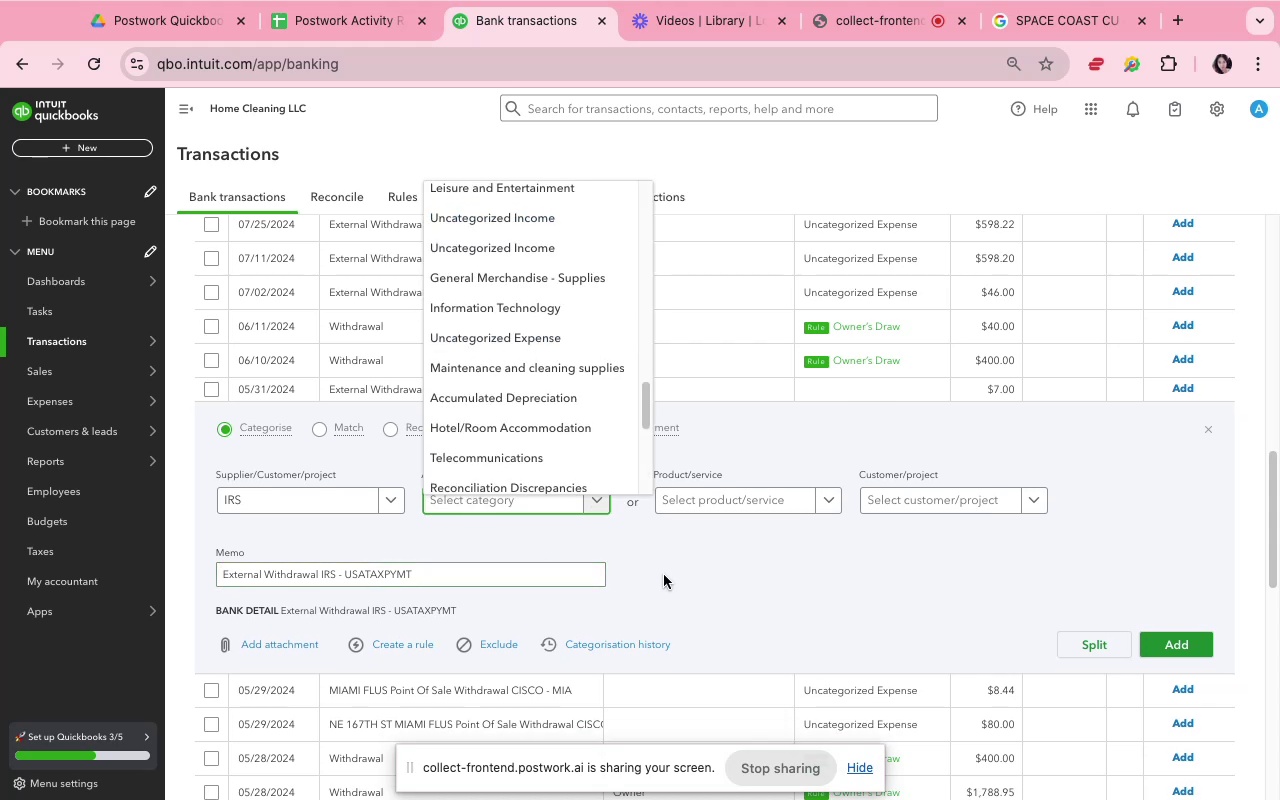 
type(tax)
 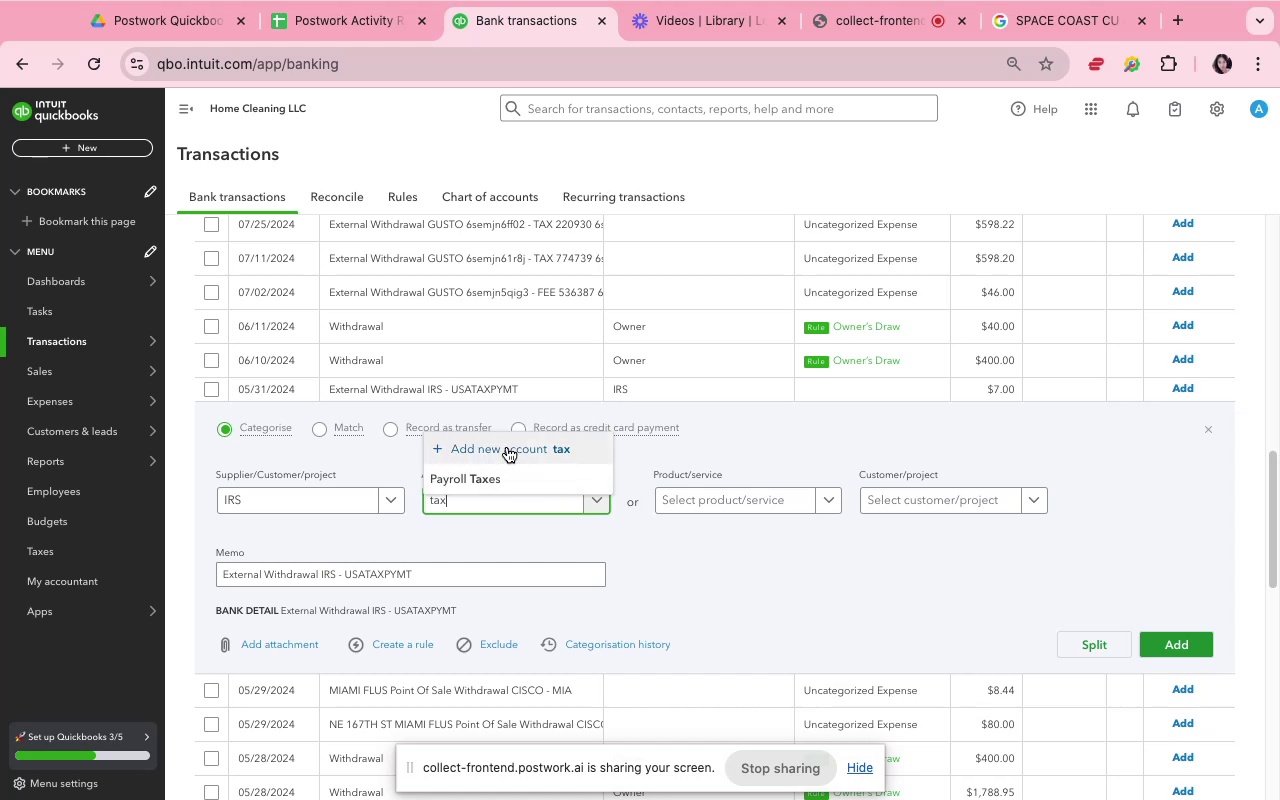 
wait(9.58)
 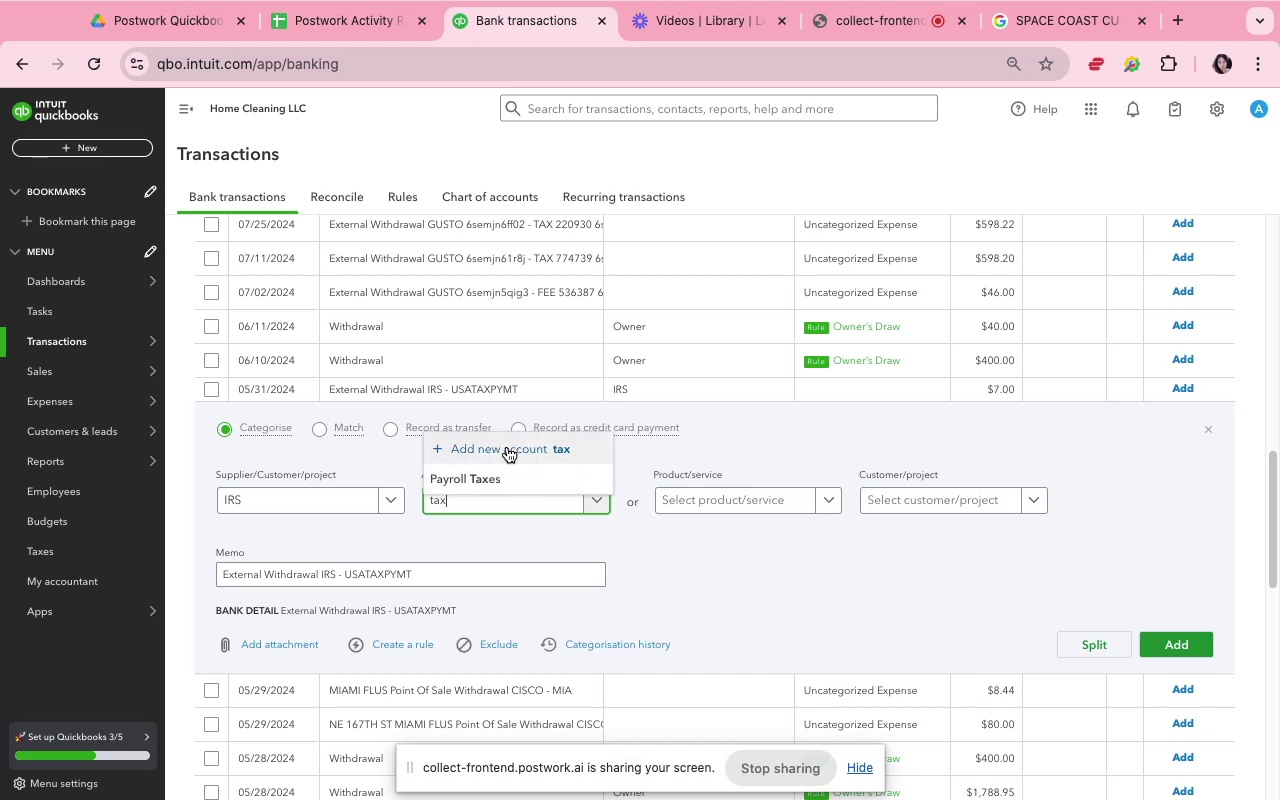 
left_click([507, 447])
 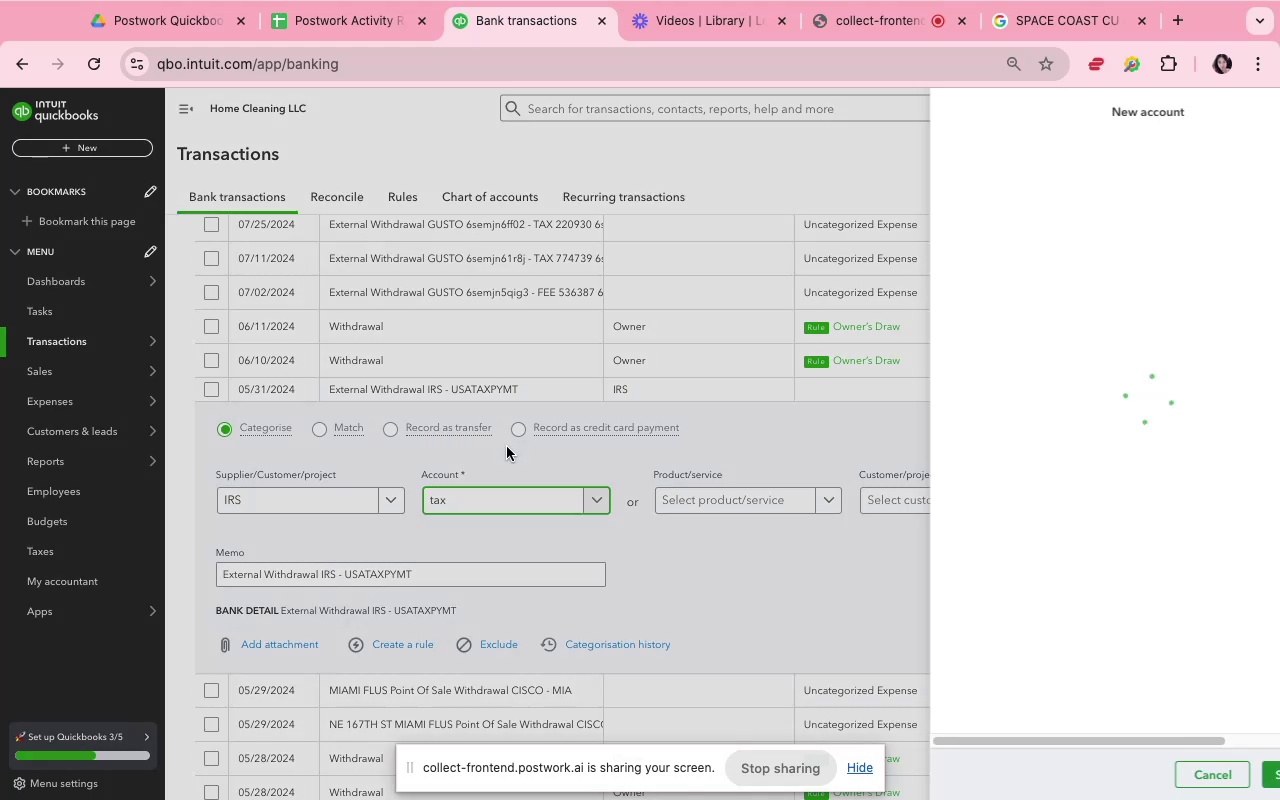 
mouse_move([910, 349])
 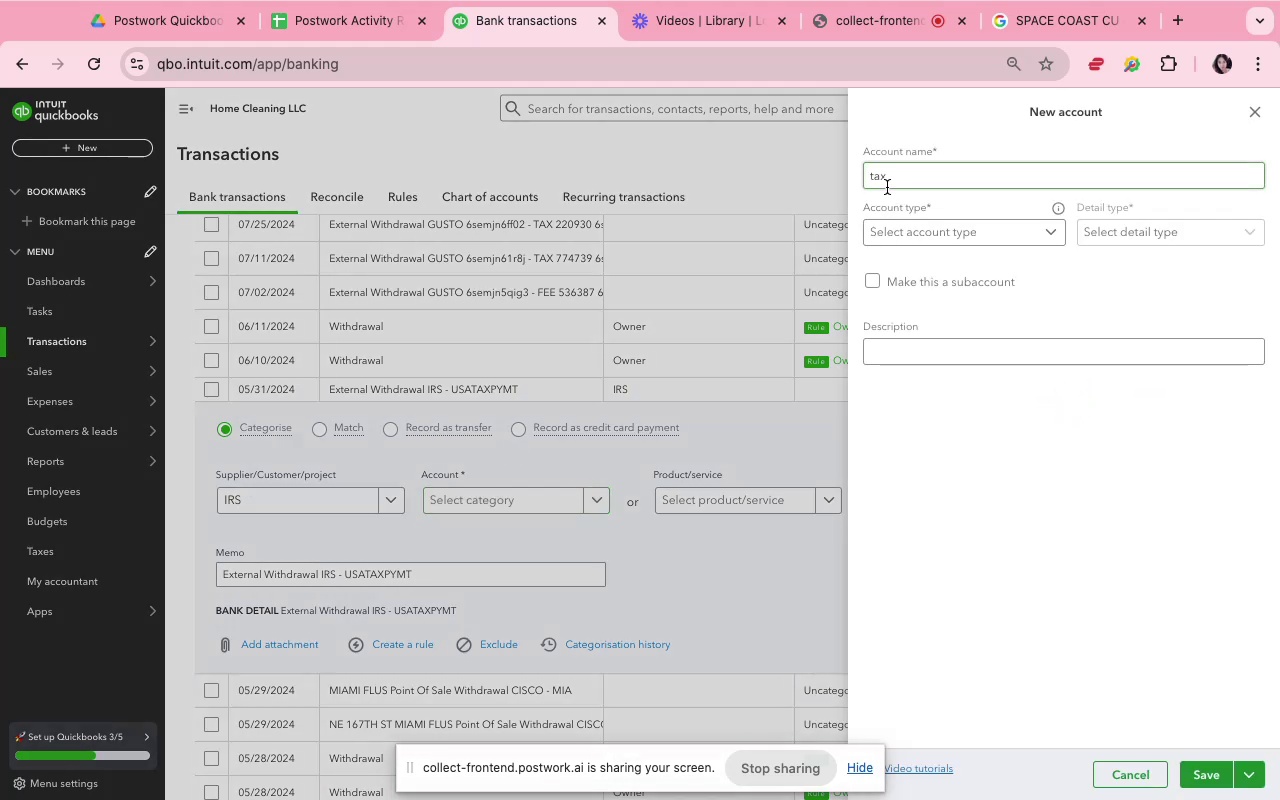 
double_click([885, 183])
 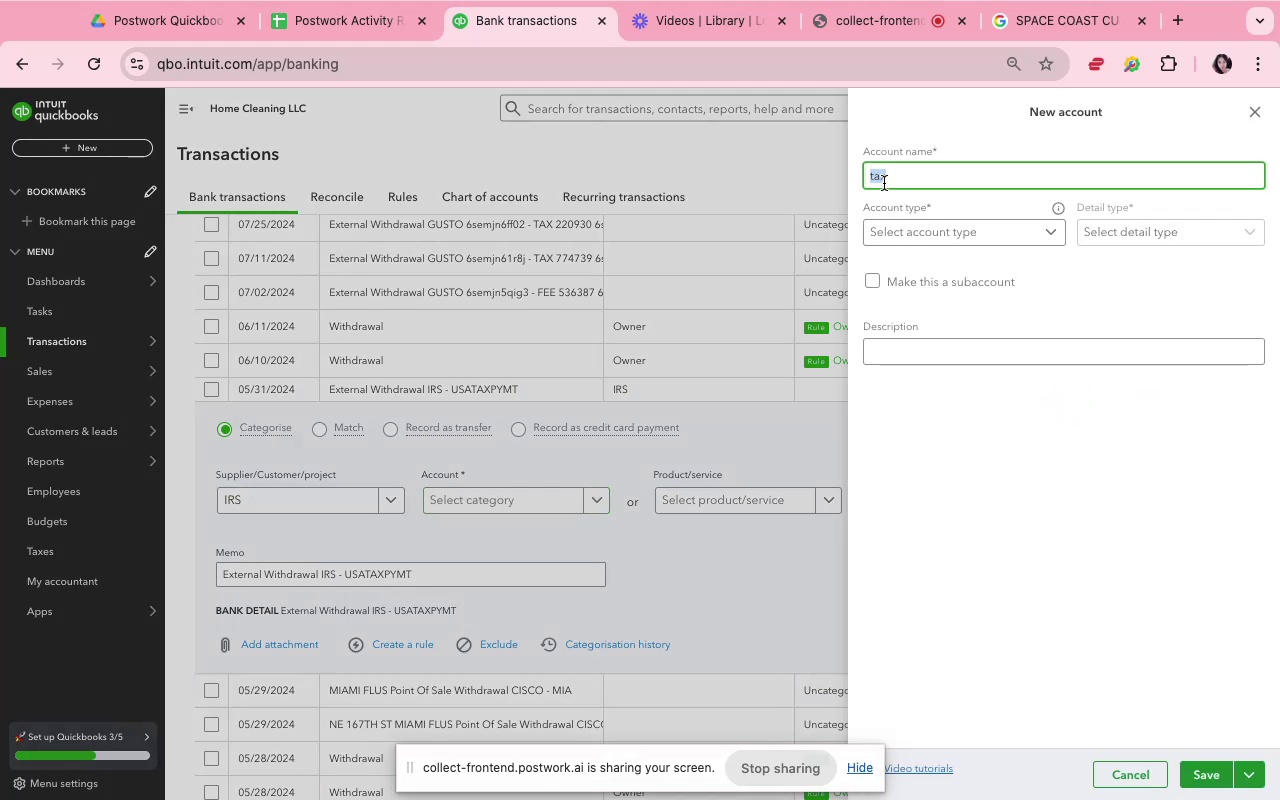 
type(Income - )
 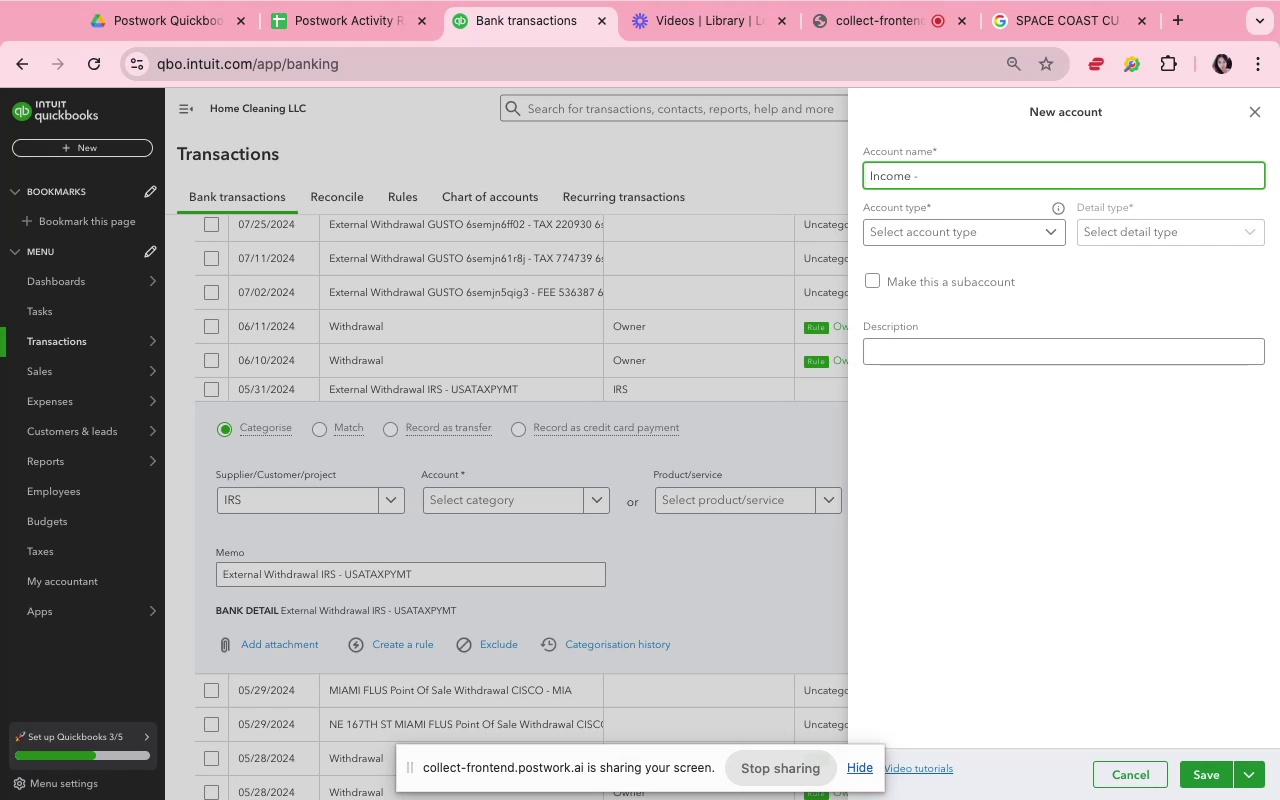 
wait(9.23)
 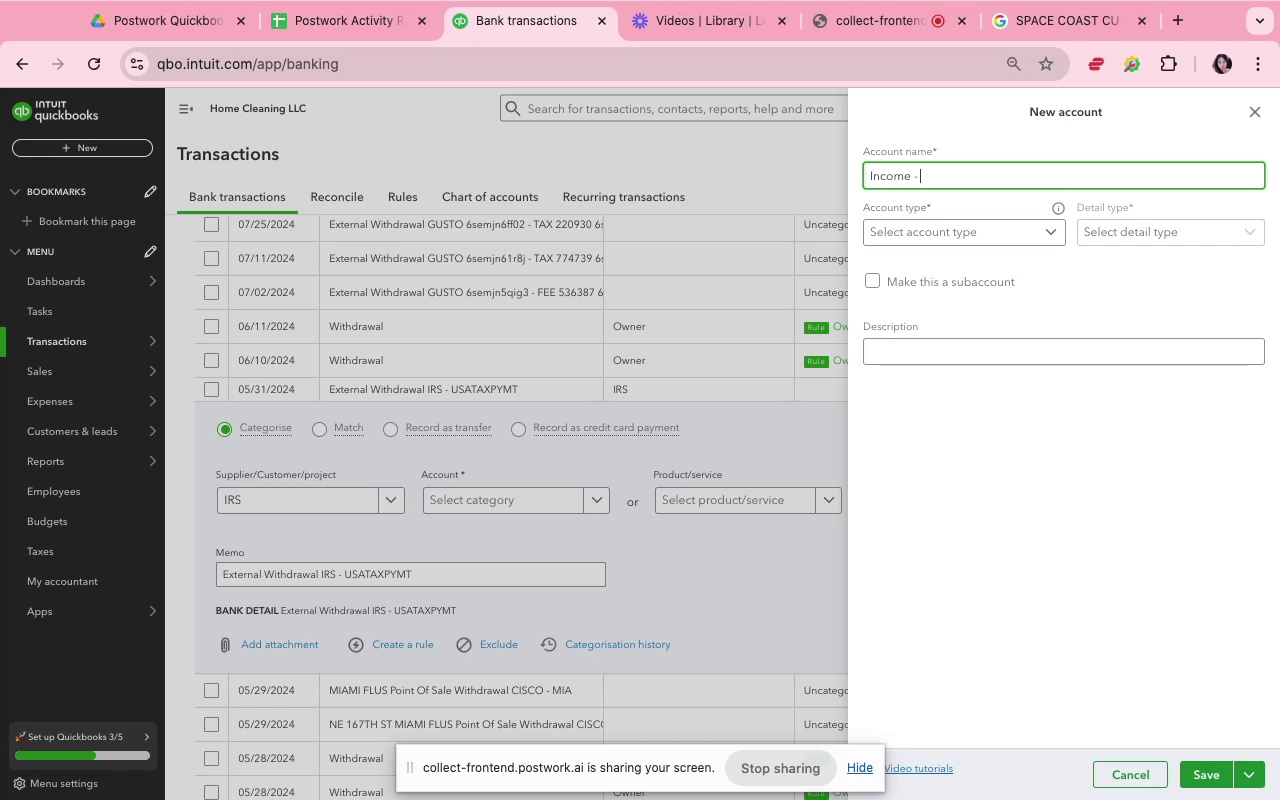 
type(Tax)
 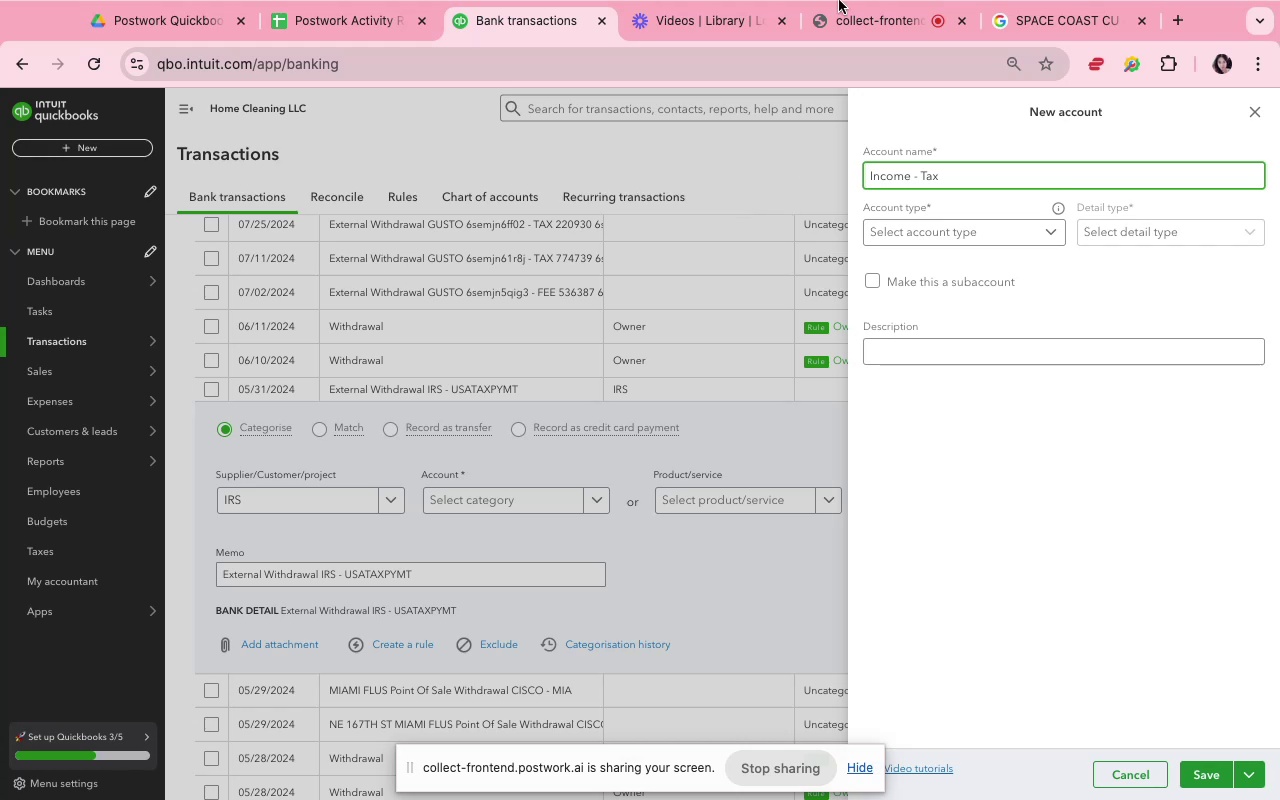 
wait(6.44)
 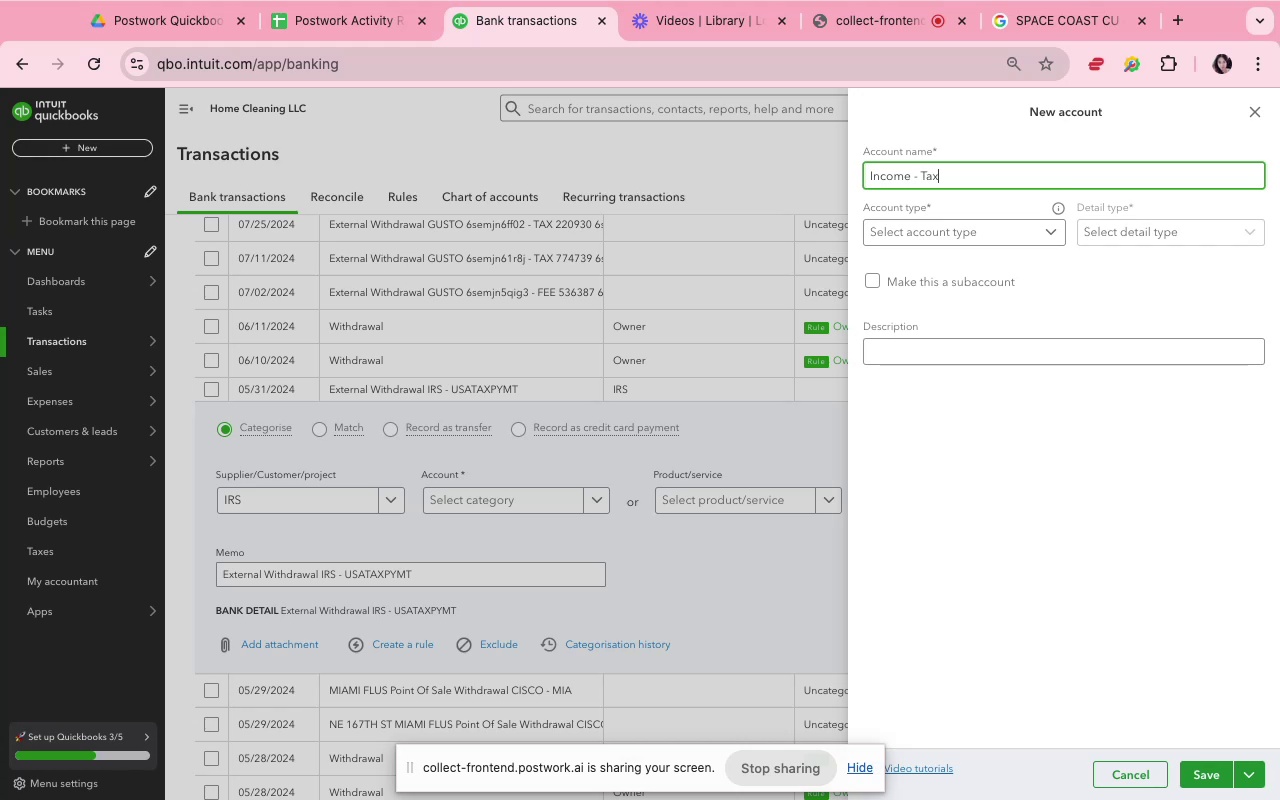 
left_click([921, 170])
 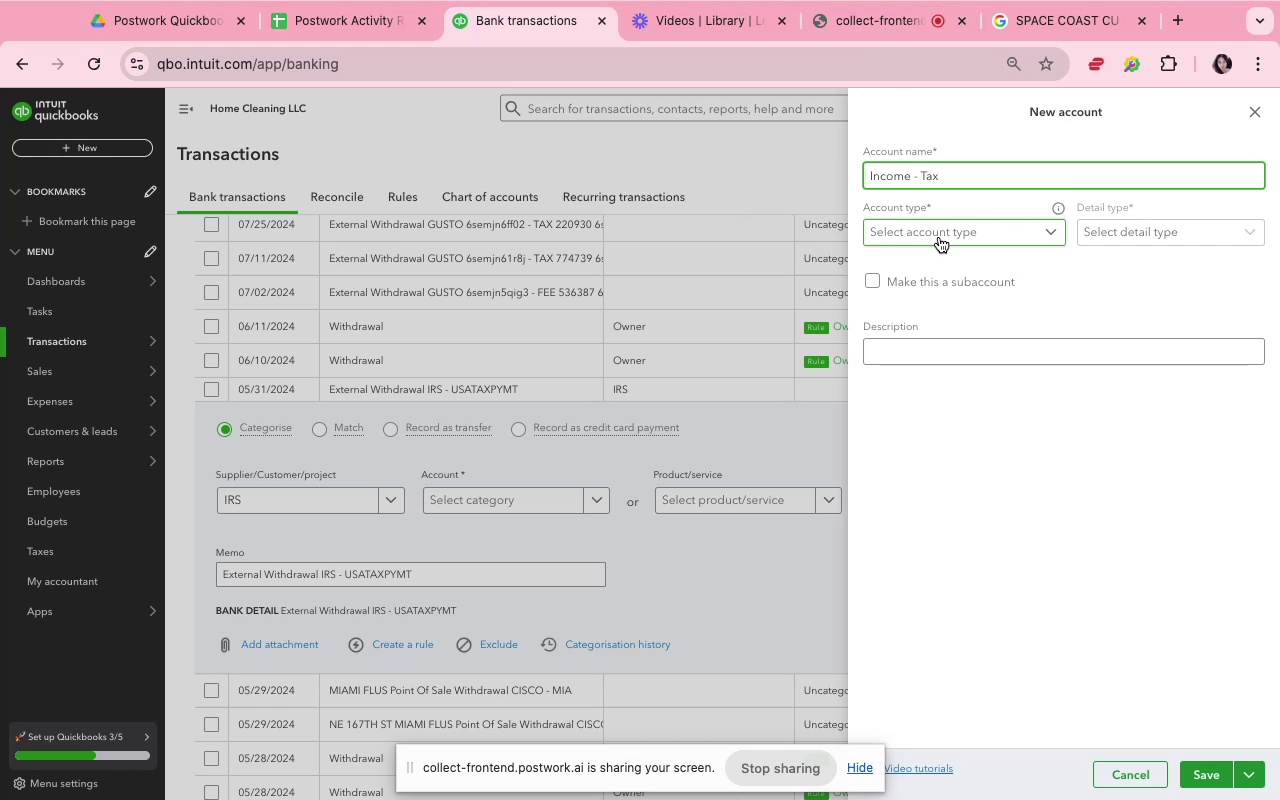 
key(Backspace)
 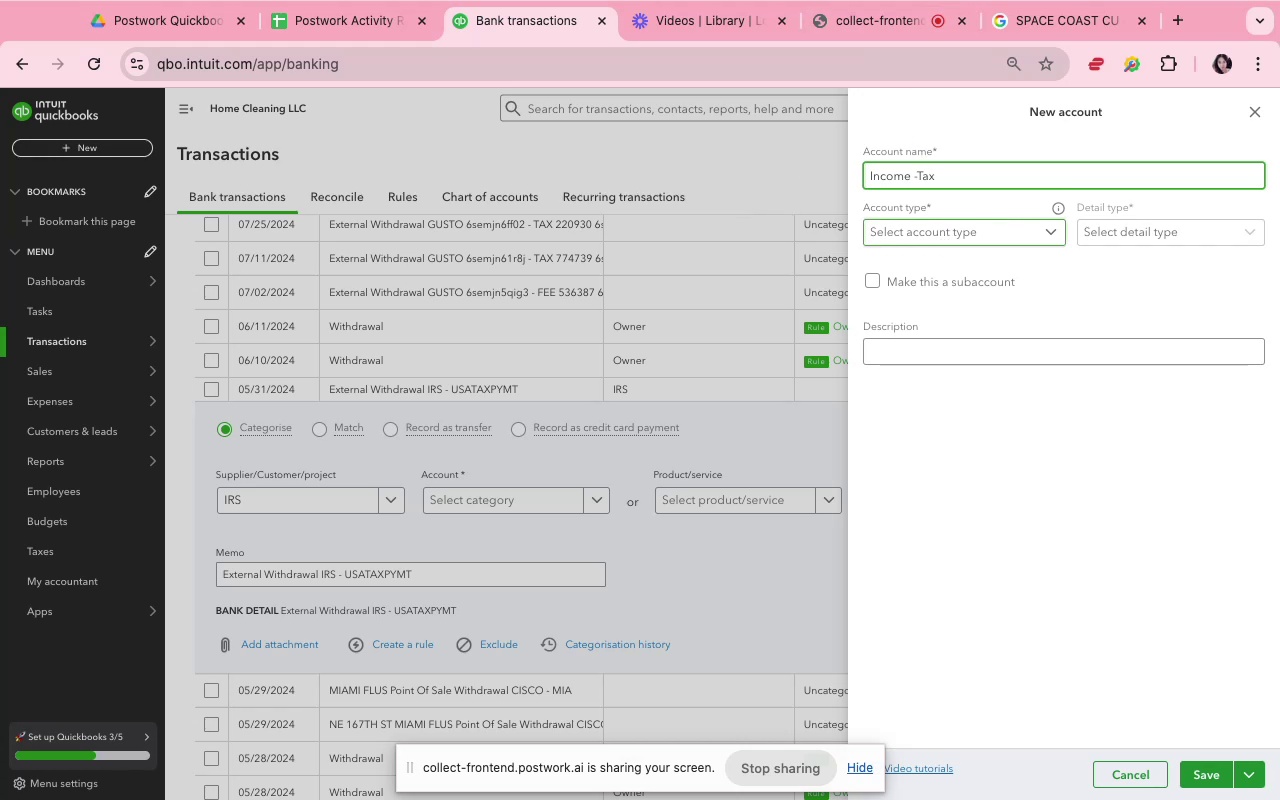 
key(Backspace)
 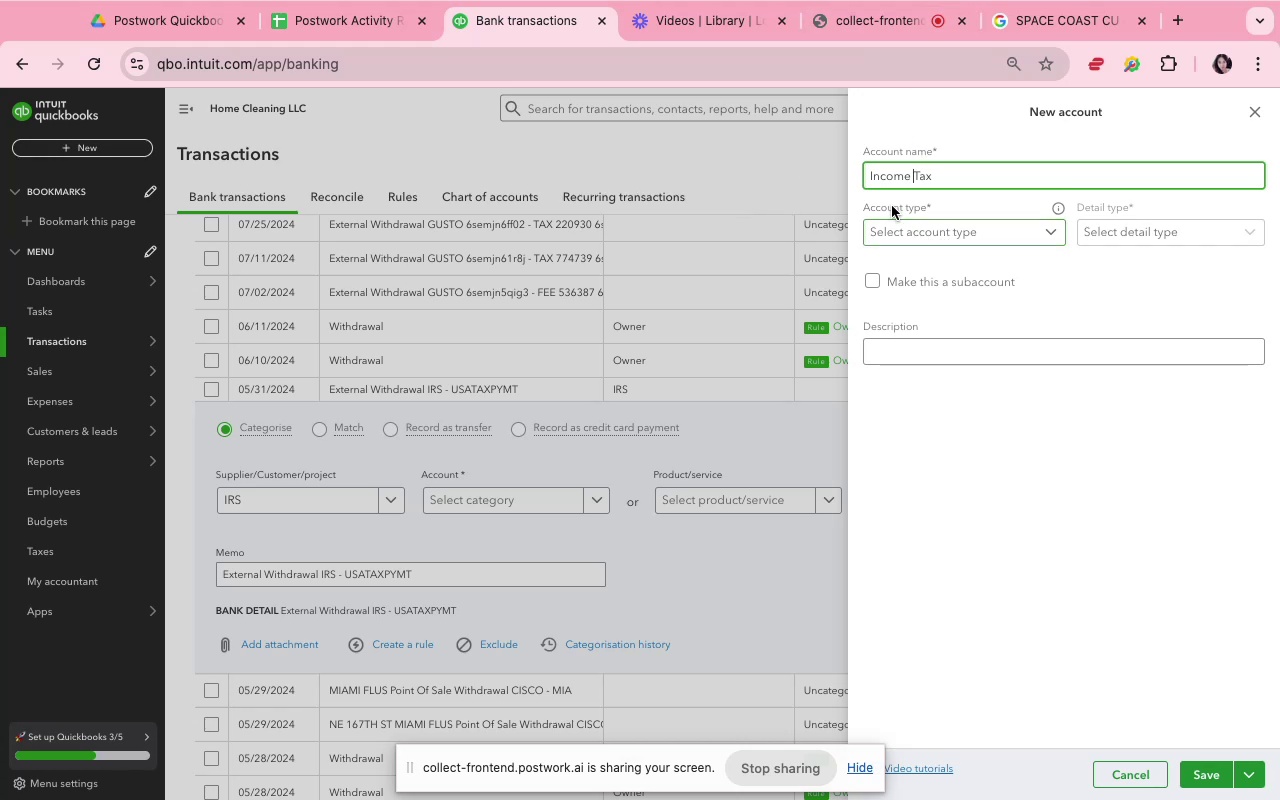 
left_click([910, 234])
 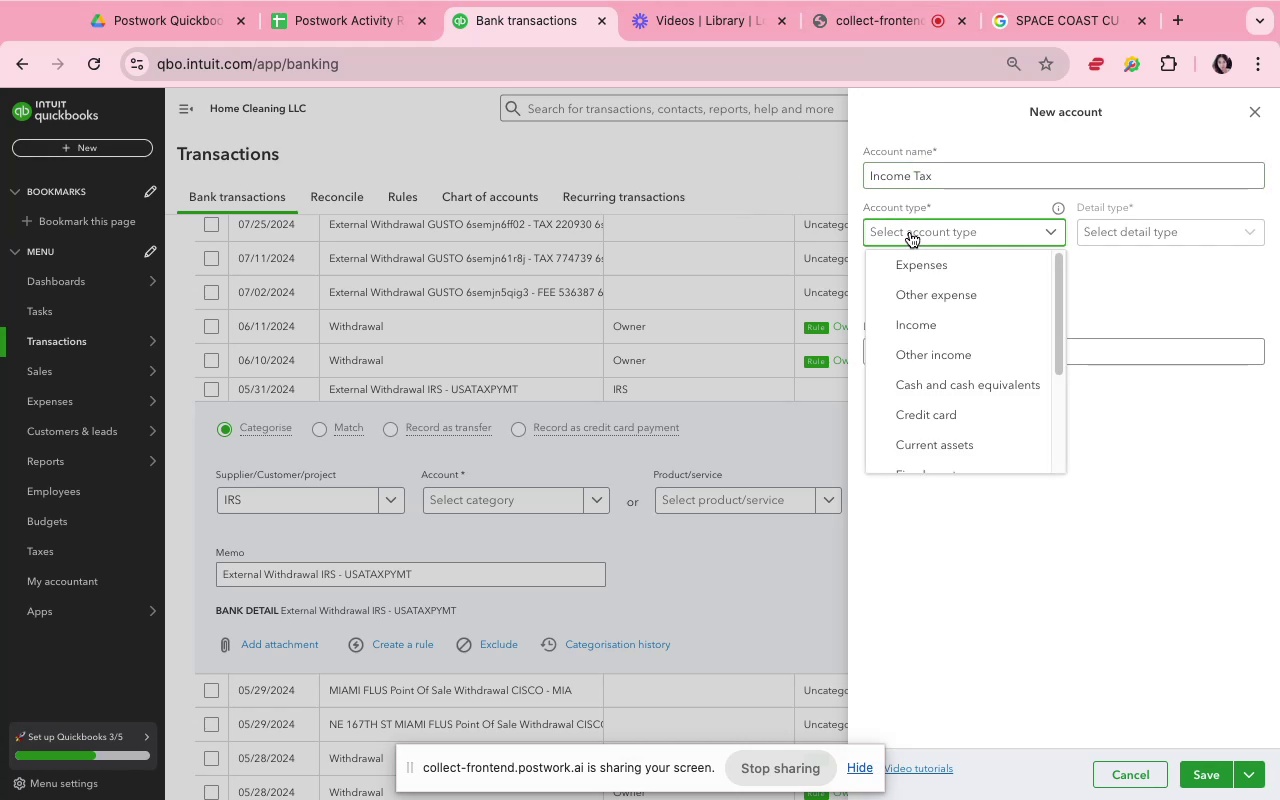 
wait(8.4)
 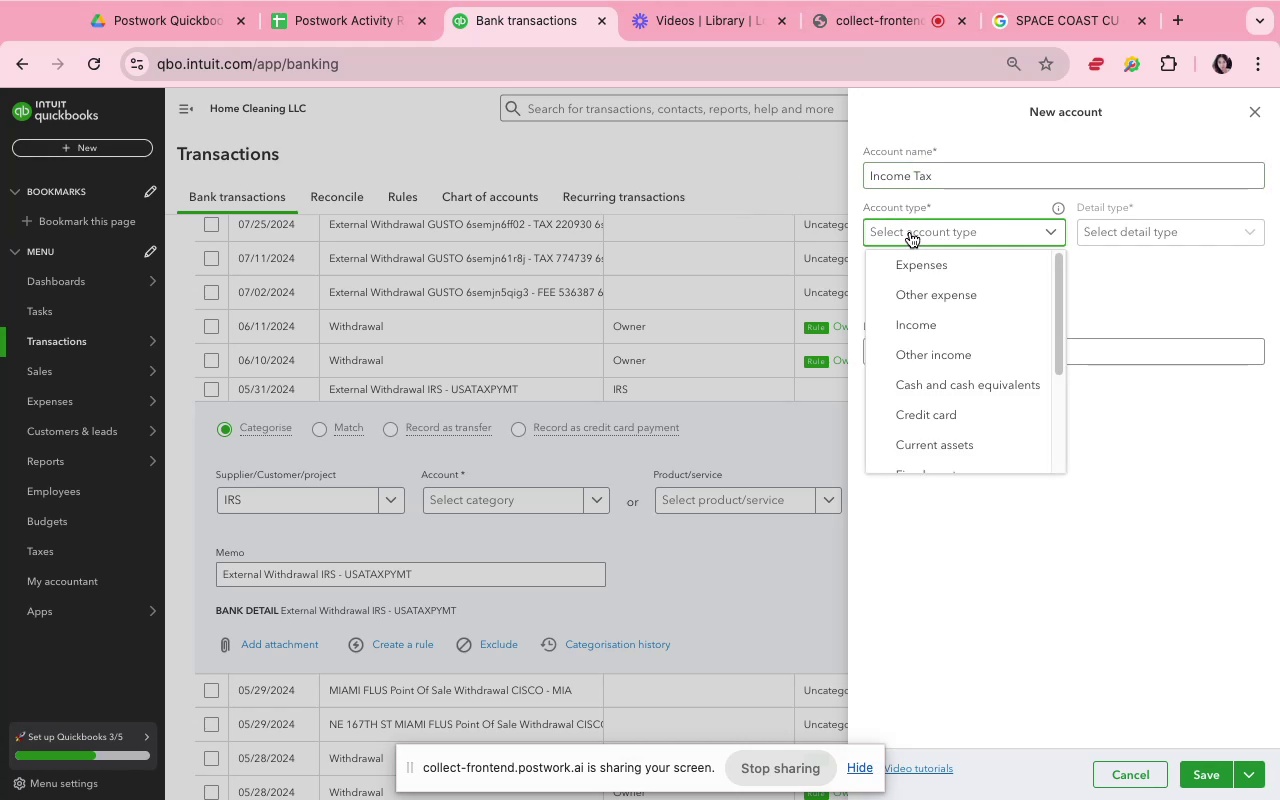 
left_click([891, 326])
 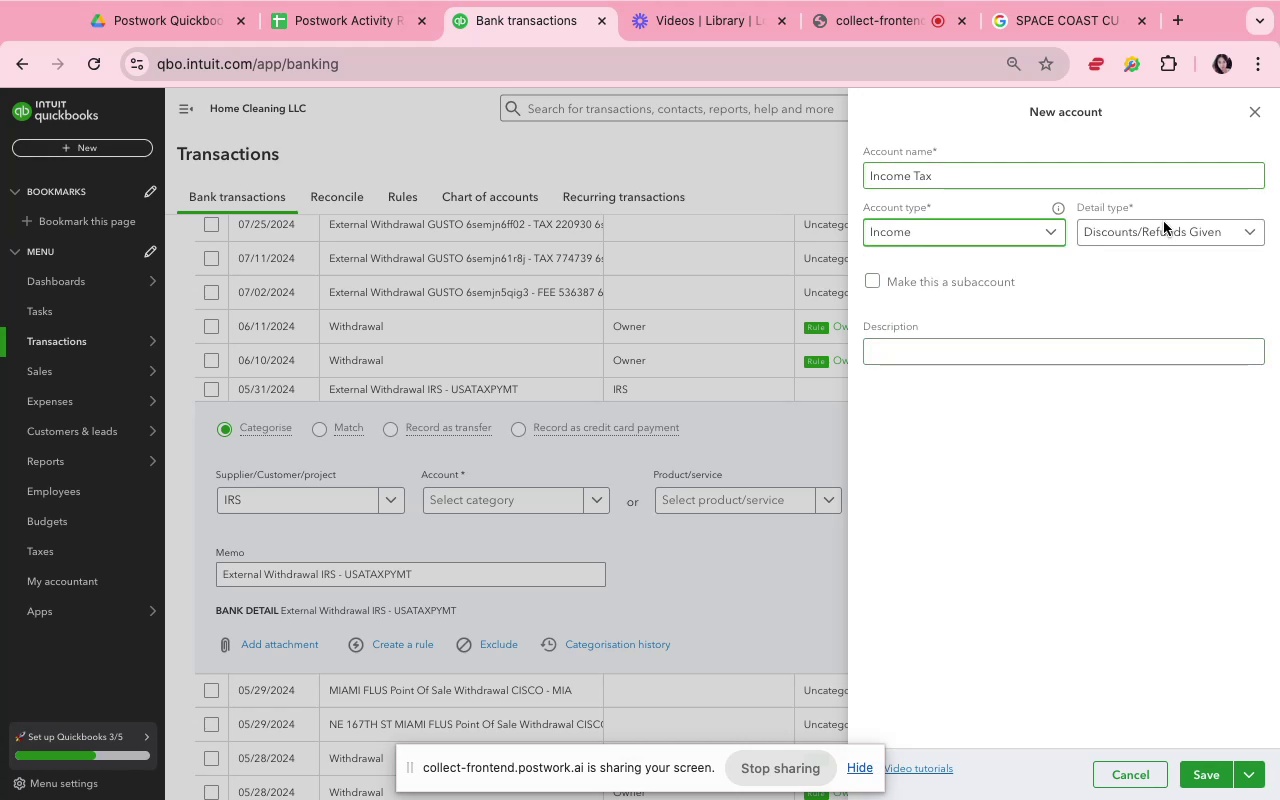 
left_click([1177, 236])
 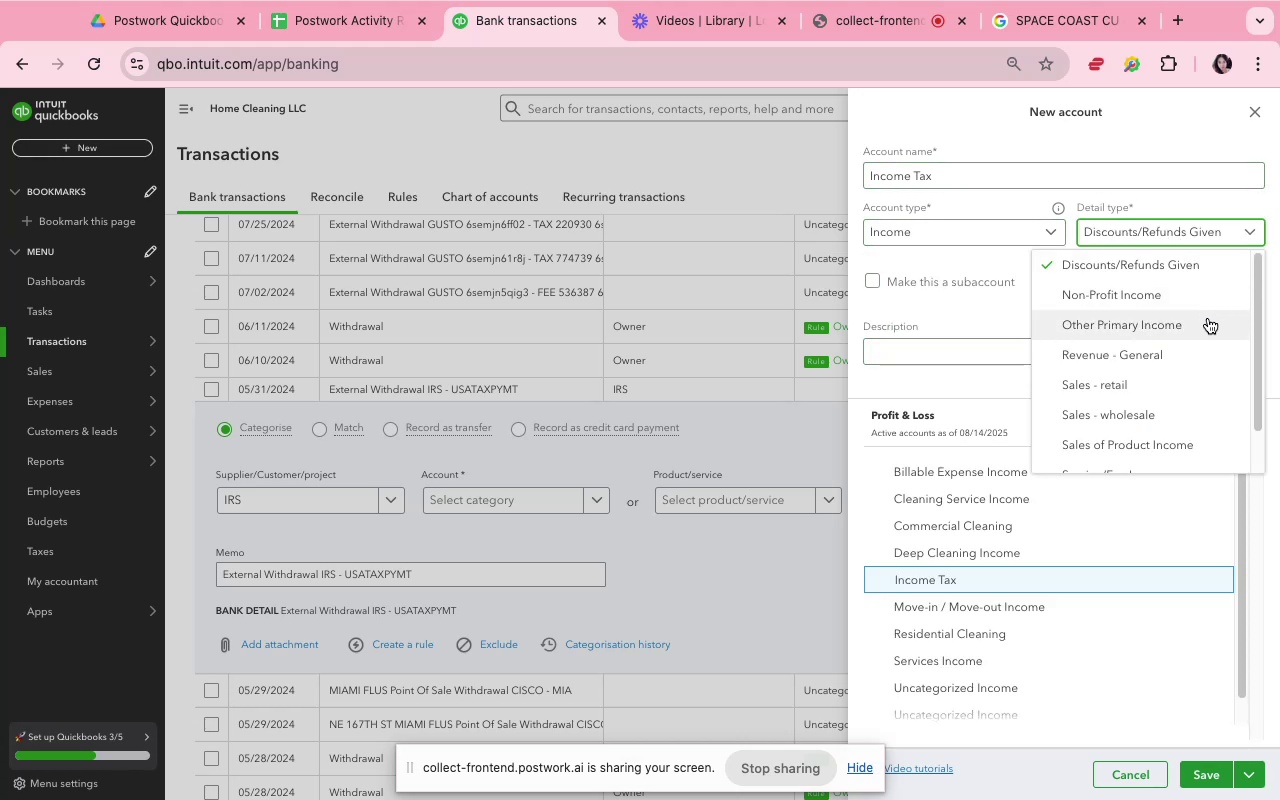 
scroll: coordinate [752, 3], scroll_direction: down, amount: 9.0
 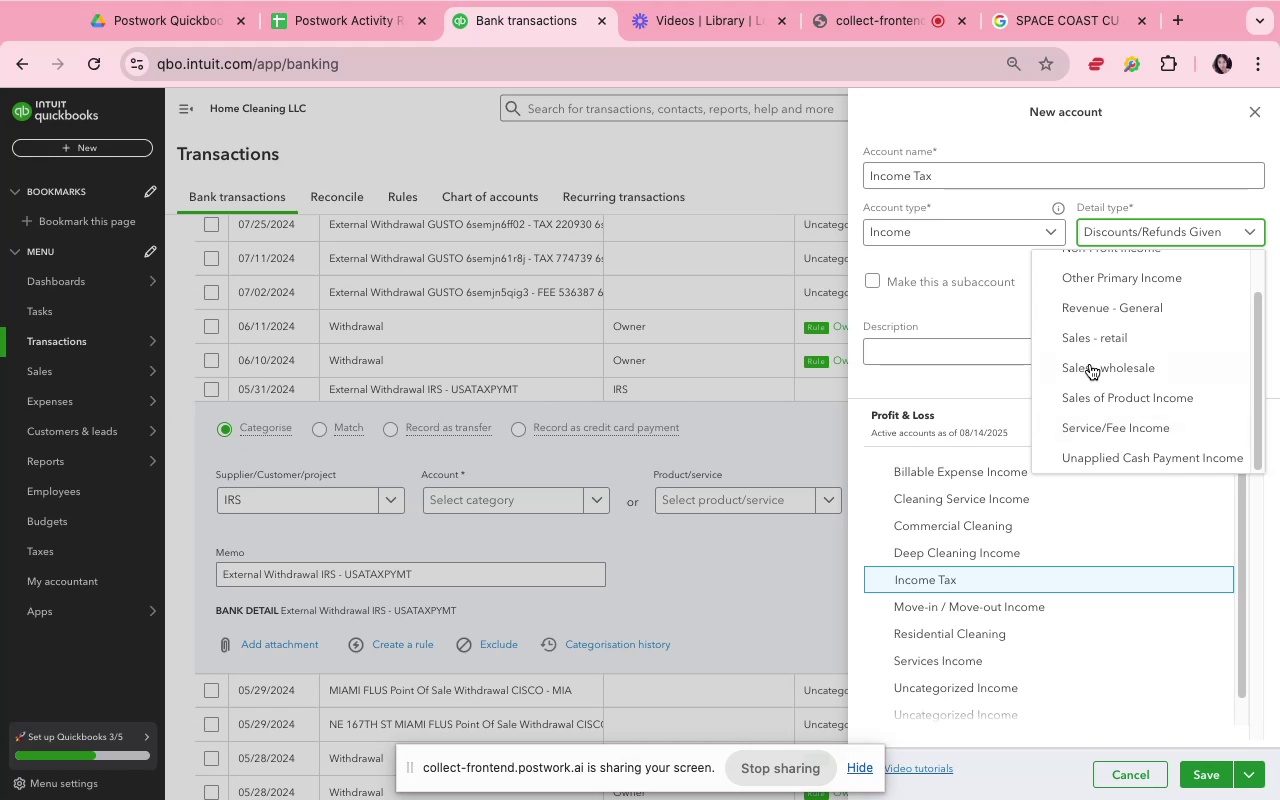 
scroll: coordinate [1184, 347], scroll_direction: up, amount: 4.0
 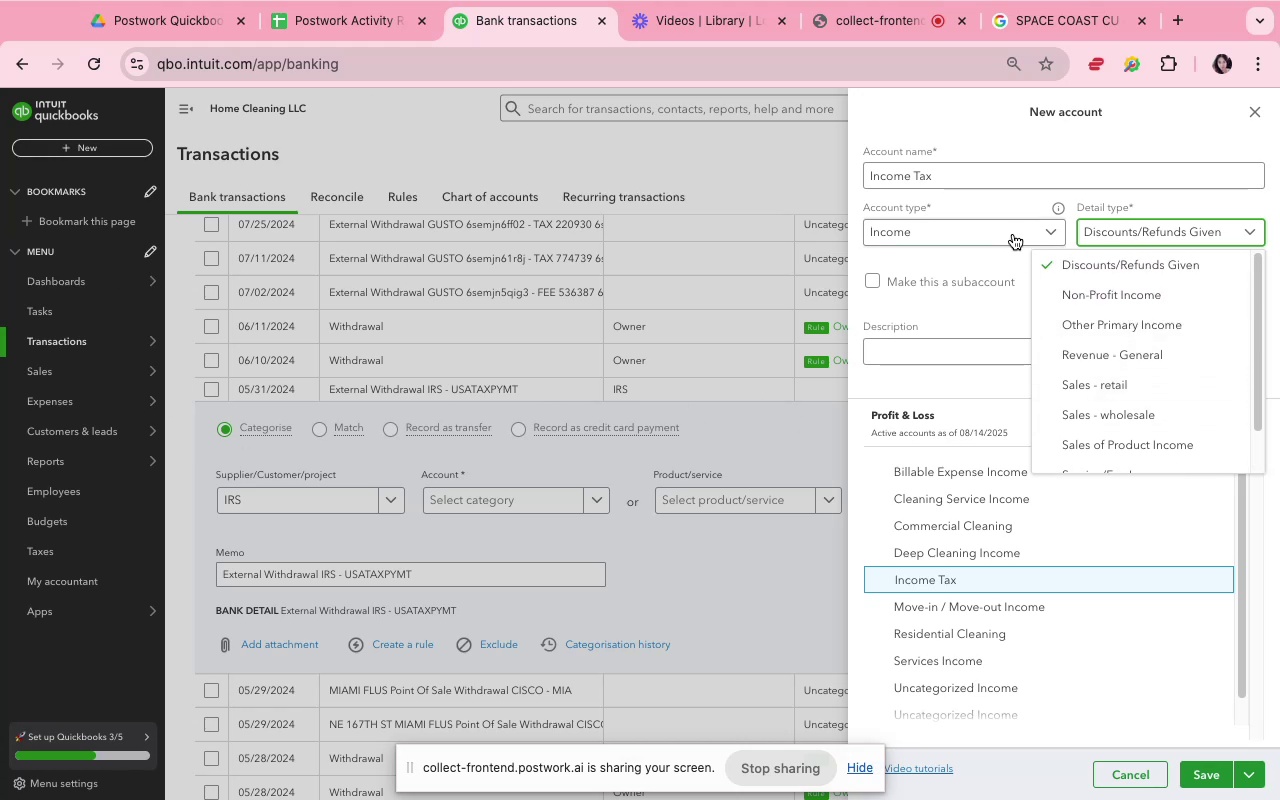 
left_click([1012, 234])
 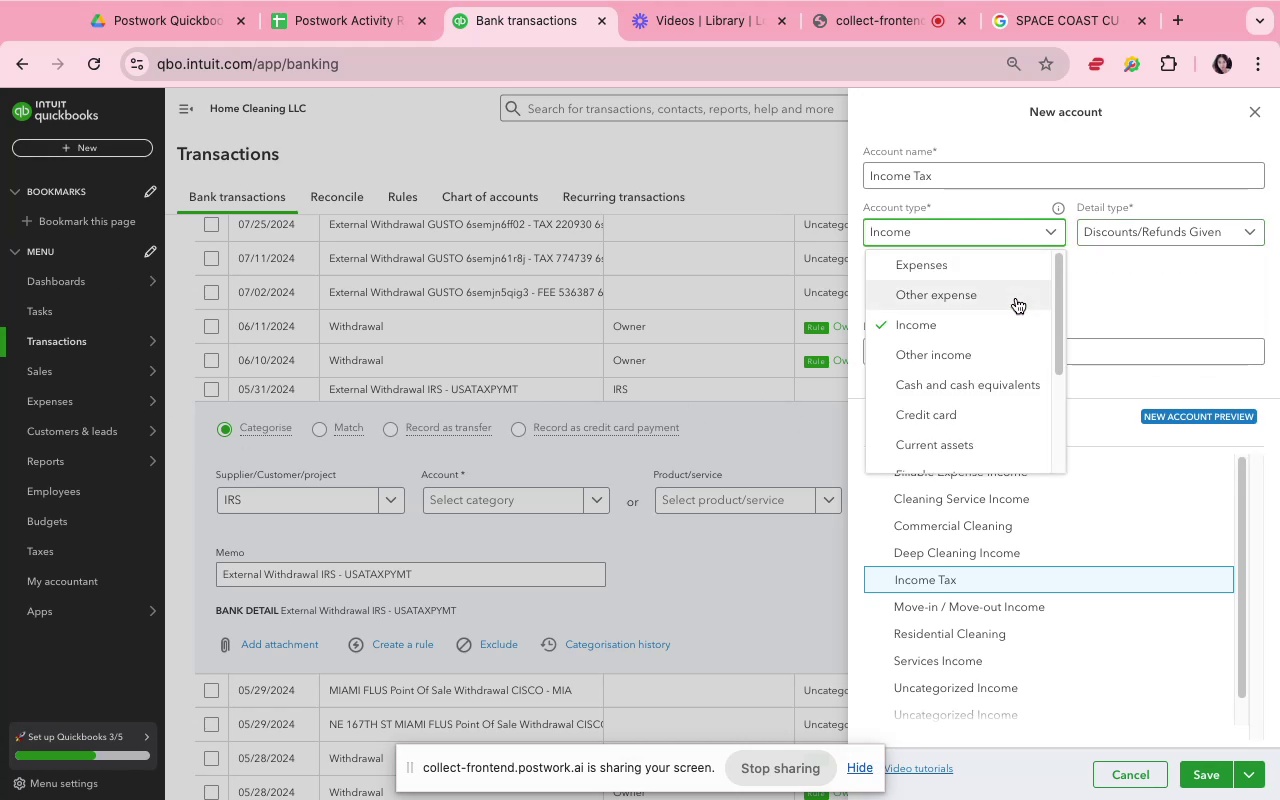 
left_click([1002, 273])
 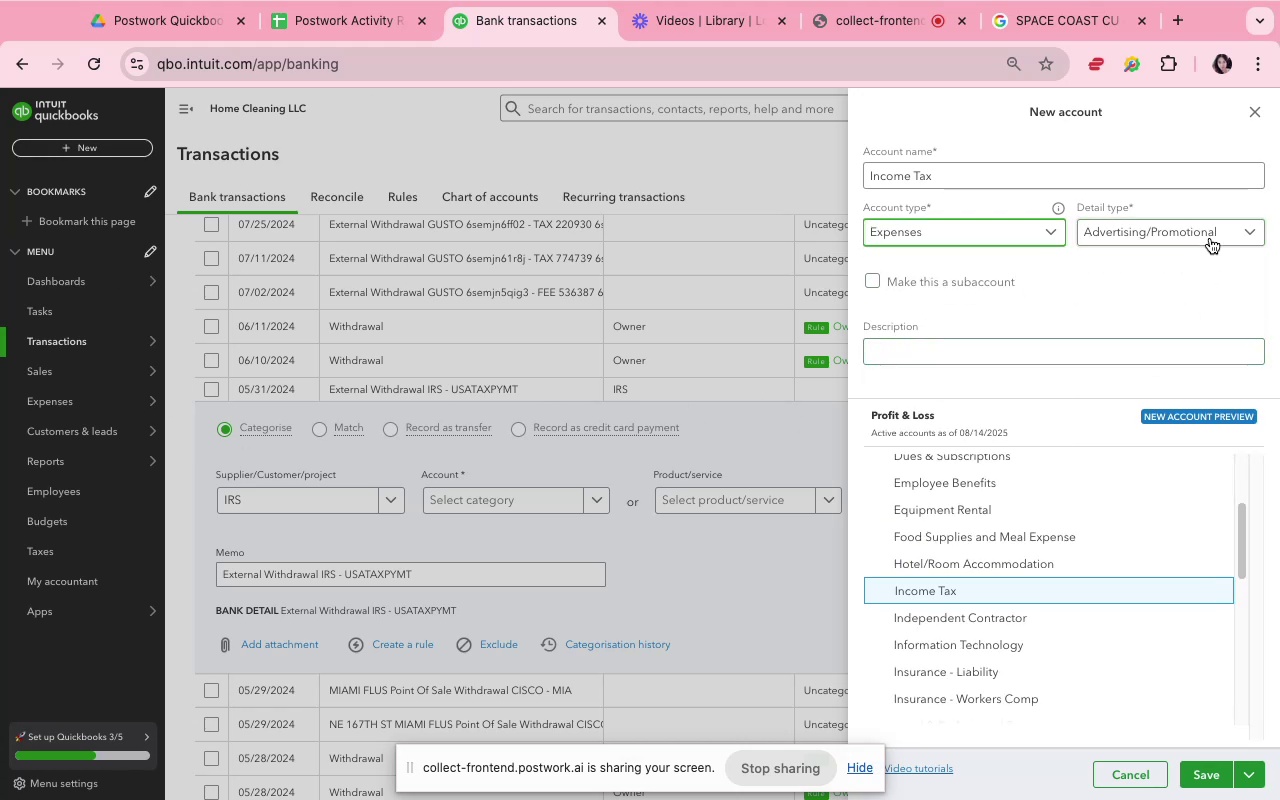 
left_click([1209, 237])
 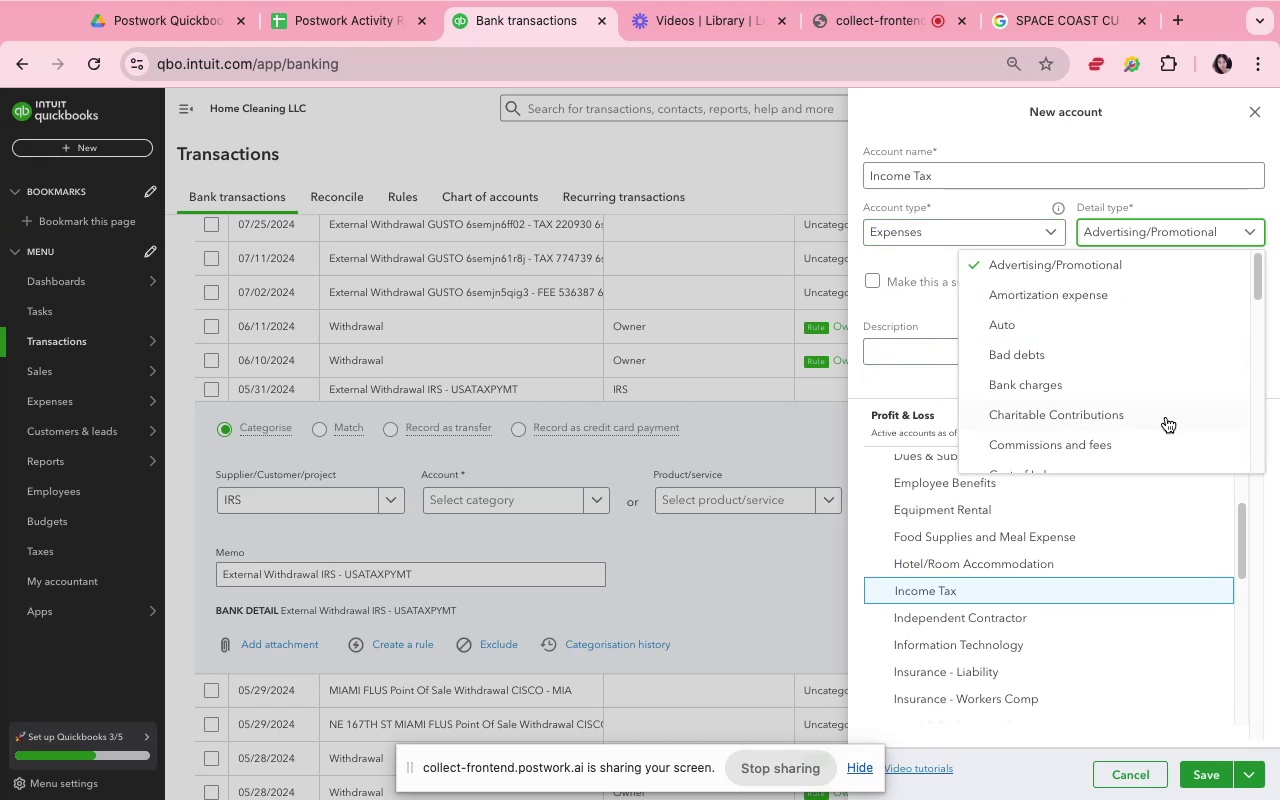 
scroll: coordinate [1160, 415], scroll_direction: down, amount: 15.0
 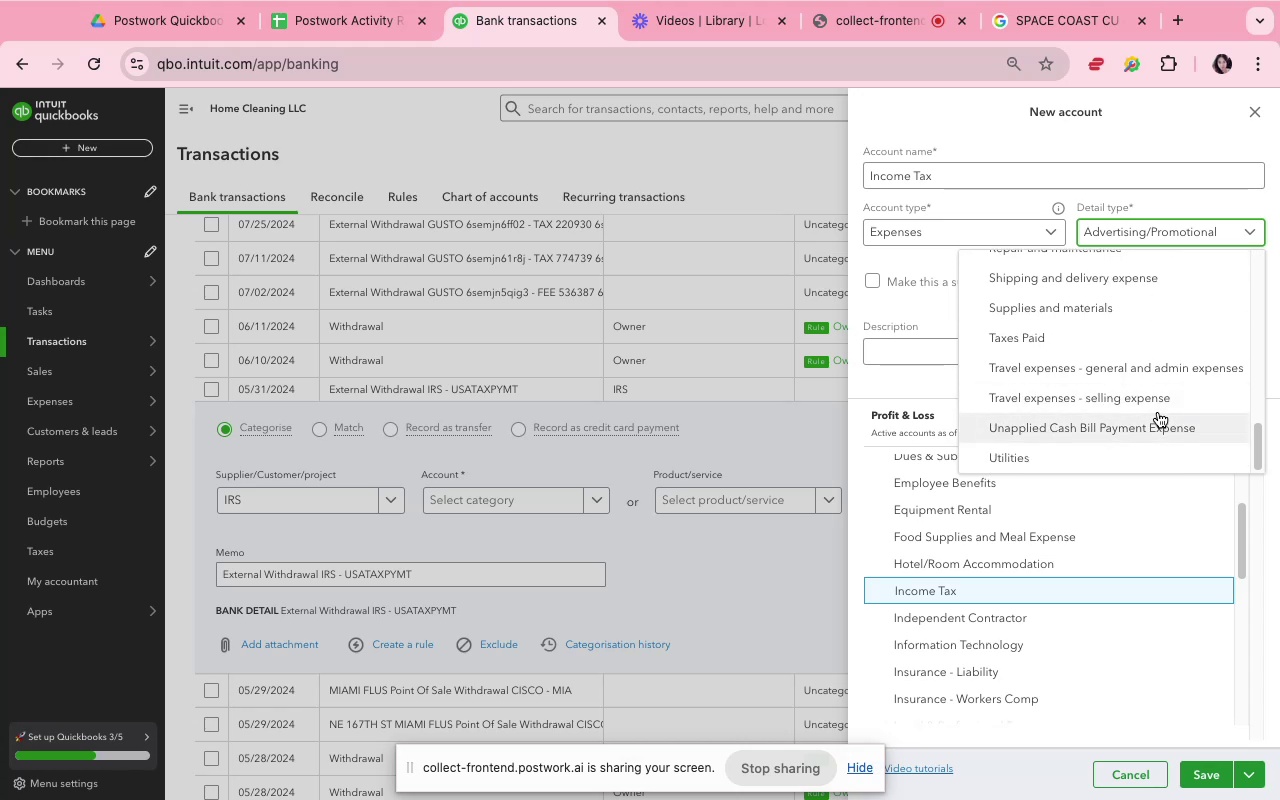 
scroll: coordinate [1158, 412], scroll_direction: up, amount: 8.0
 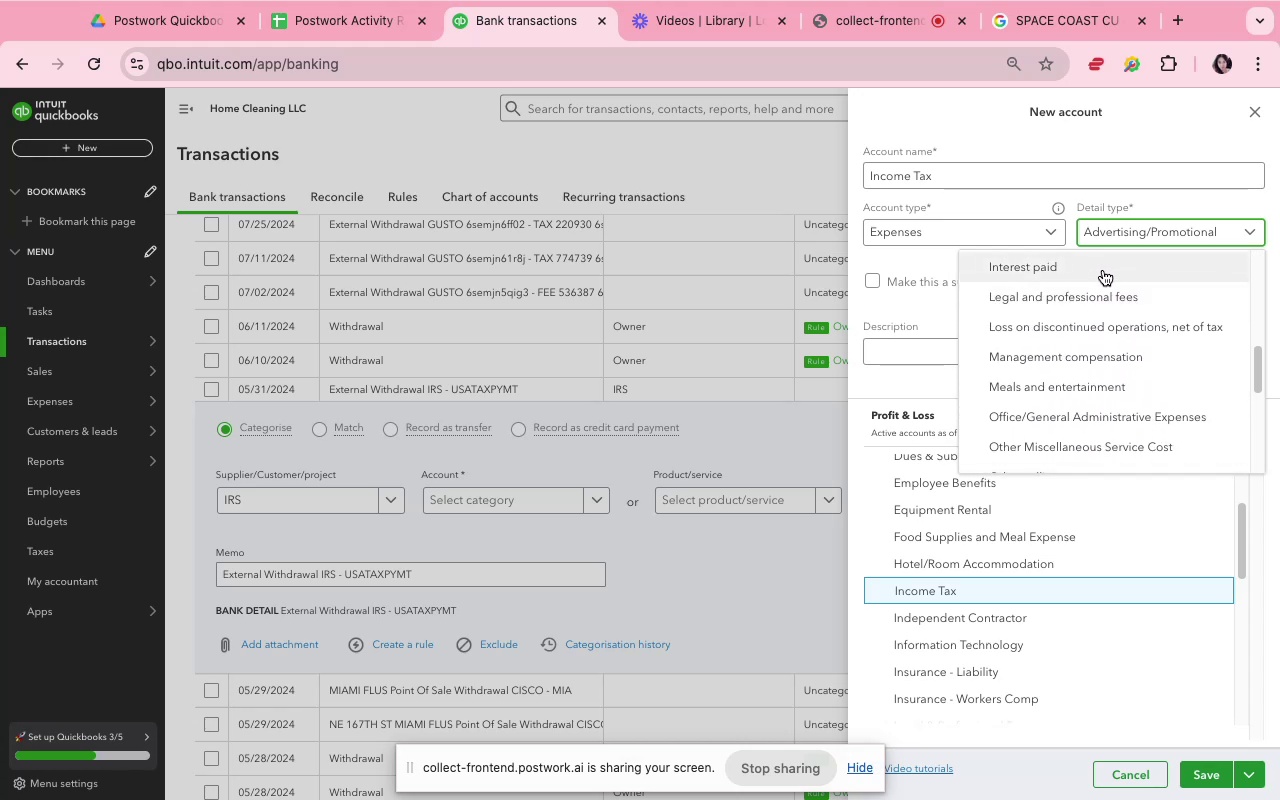 
type(ta)
 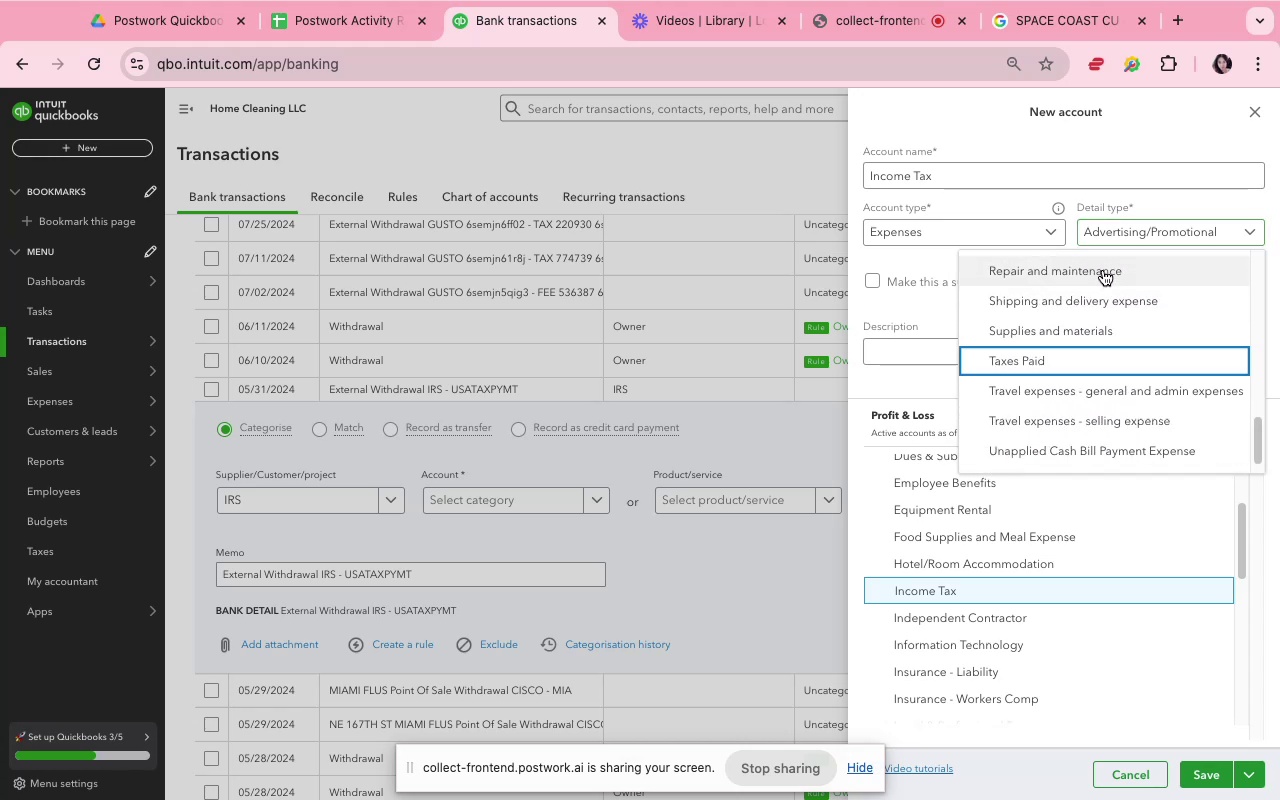 
hold_key(key=X, duration=0.3)
 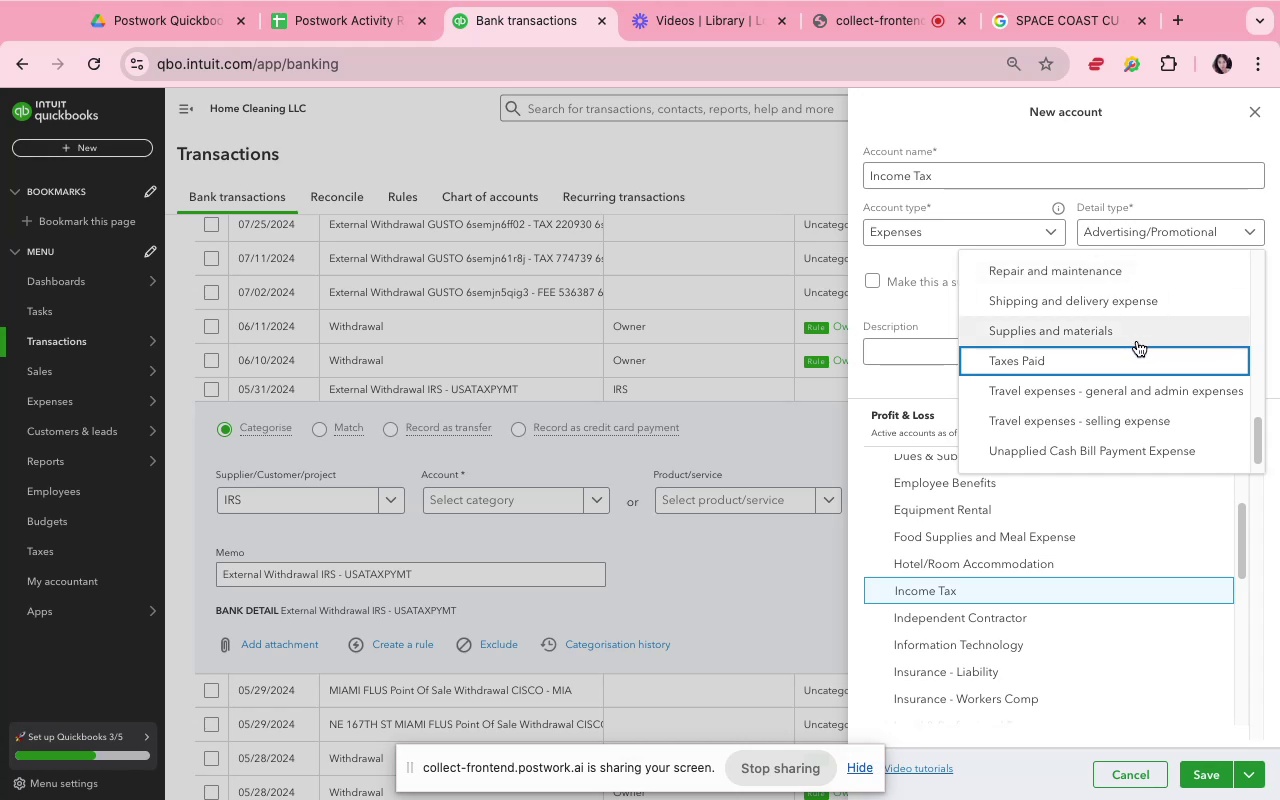 
scroll: coordinate [1147, 357], scroll_direction: down, amount: 7.0
 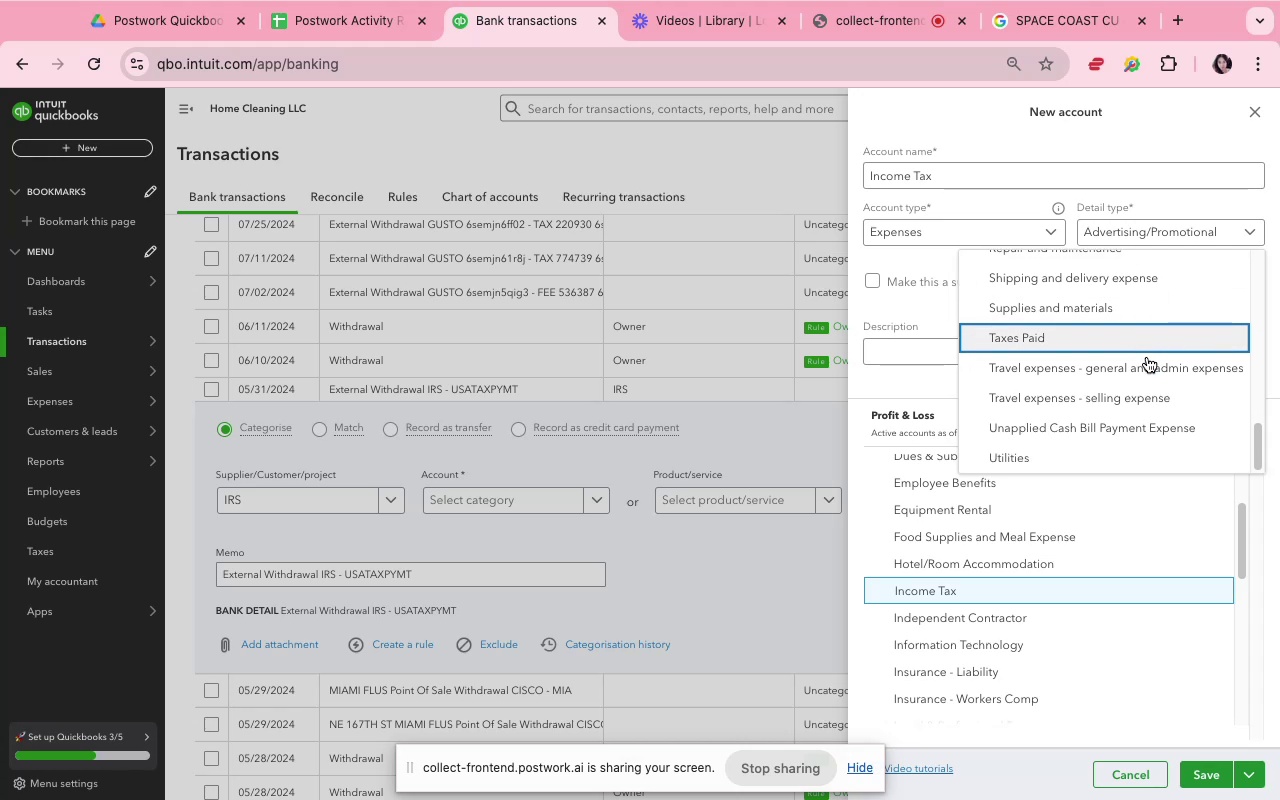 
scroll: coordinate [1128, 360], scroll_direction: up, amount: 7.0
 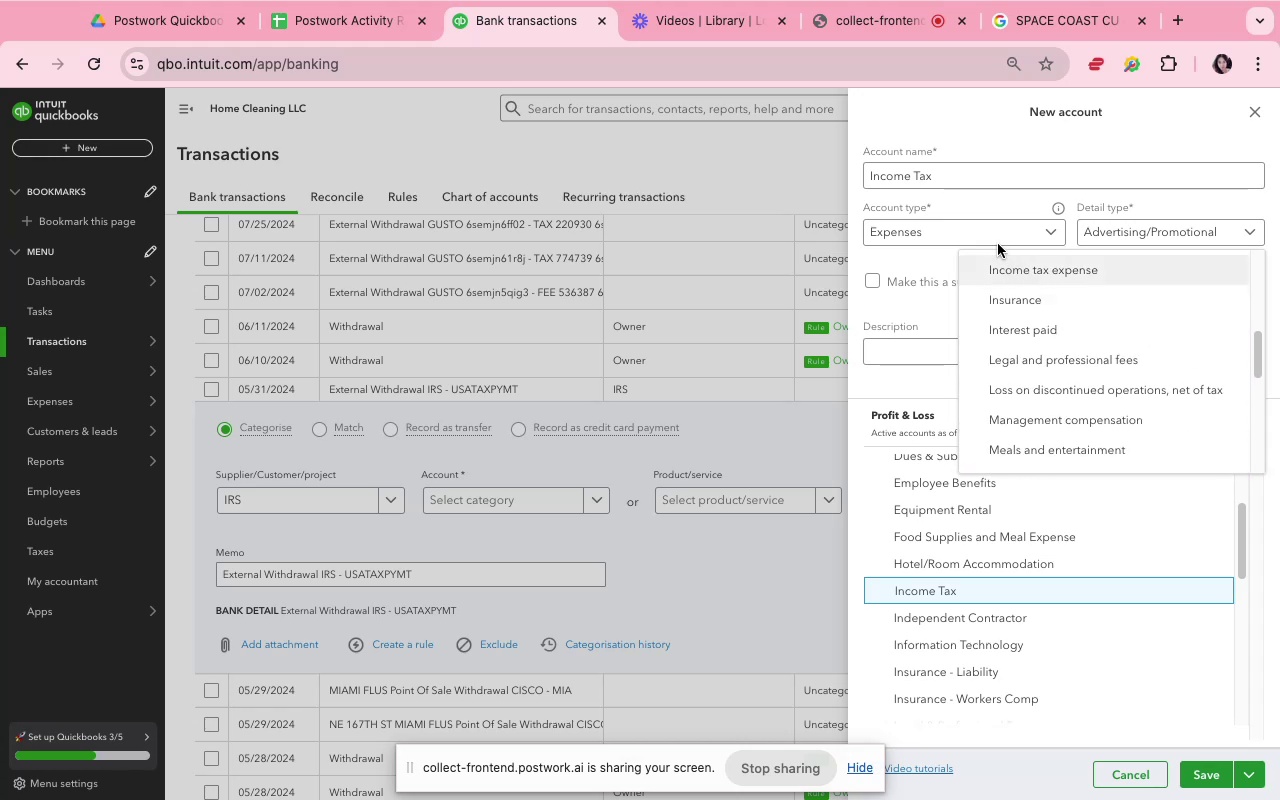 
left_click([993, 238])
 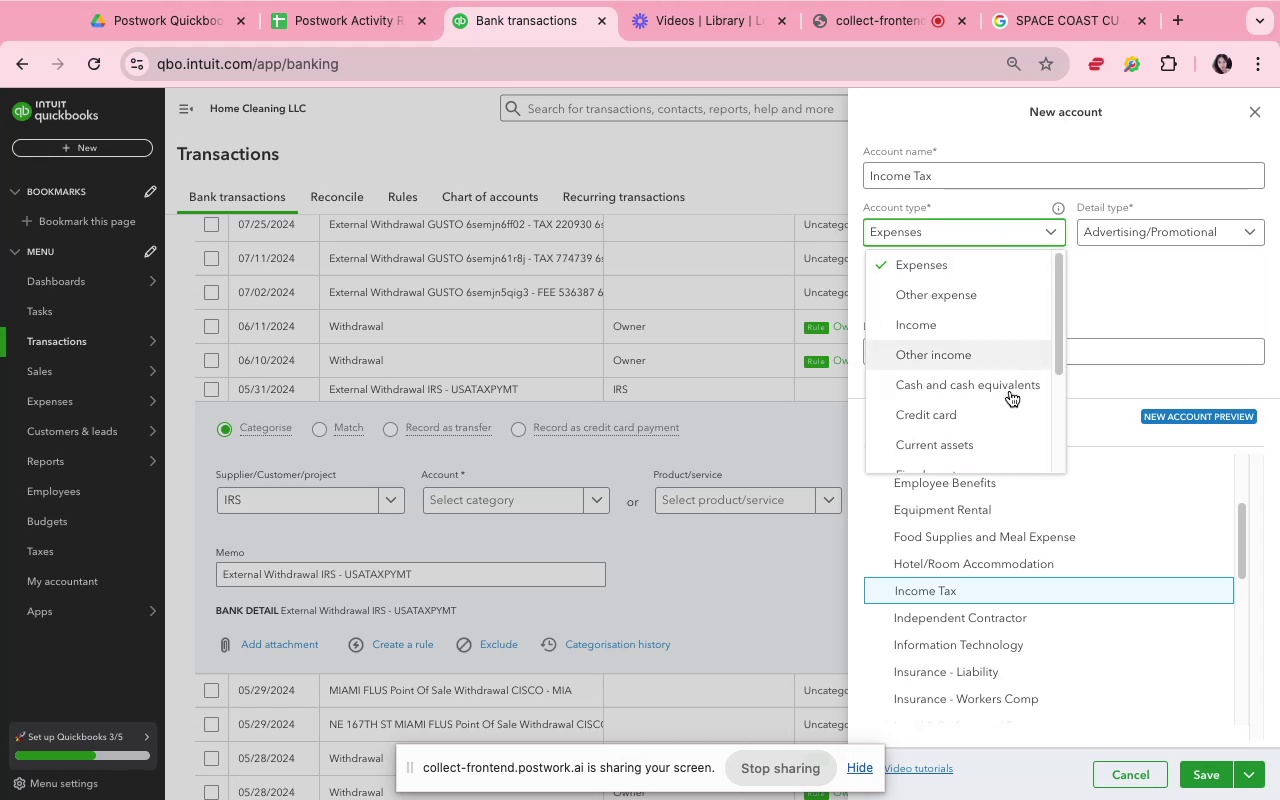 
scroll: coordinate [999, 422], scroll_direction: down, amount: 6.0
 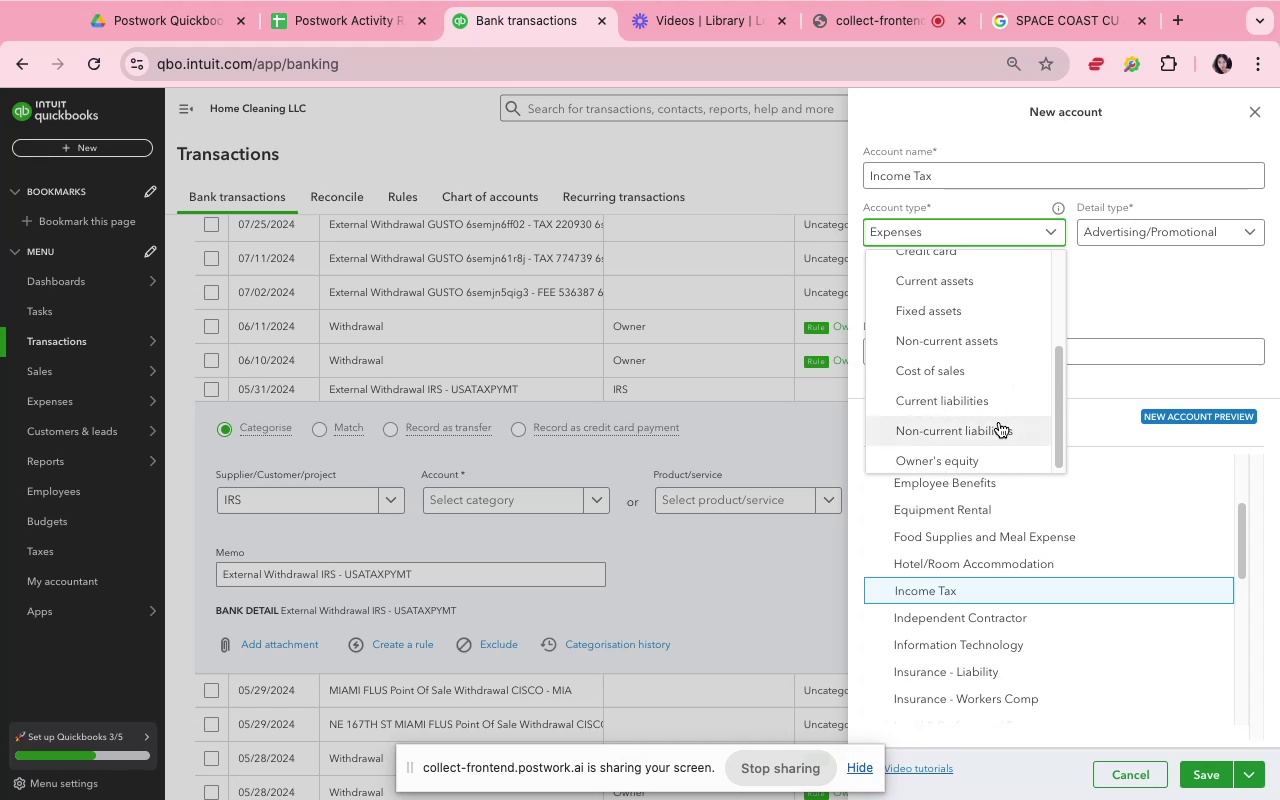 
left_click([990, 408])
 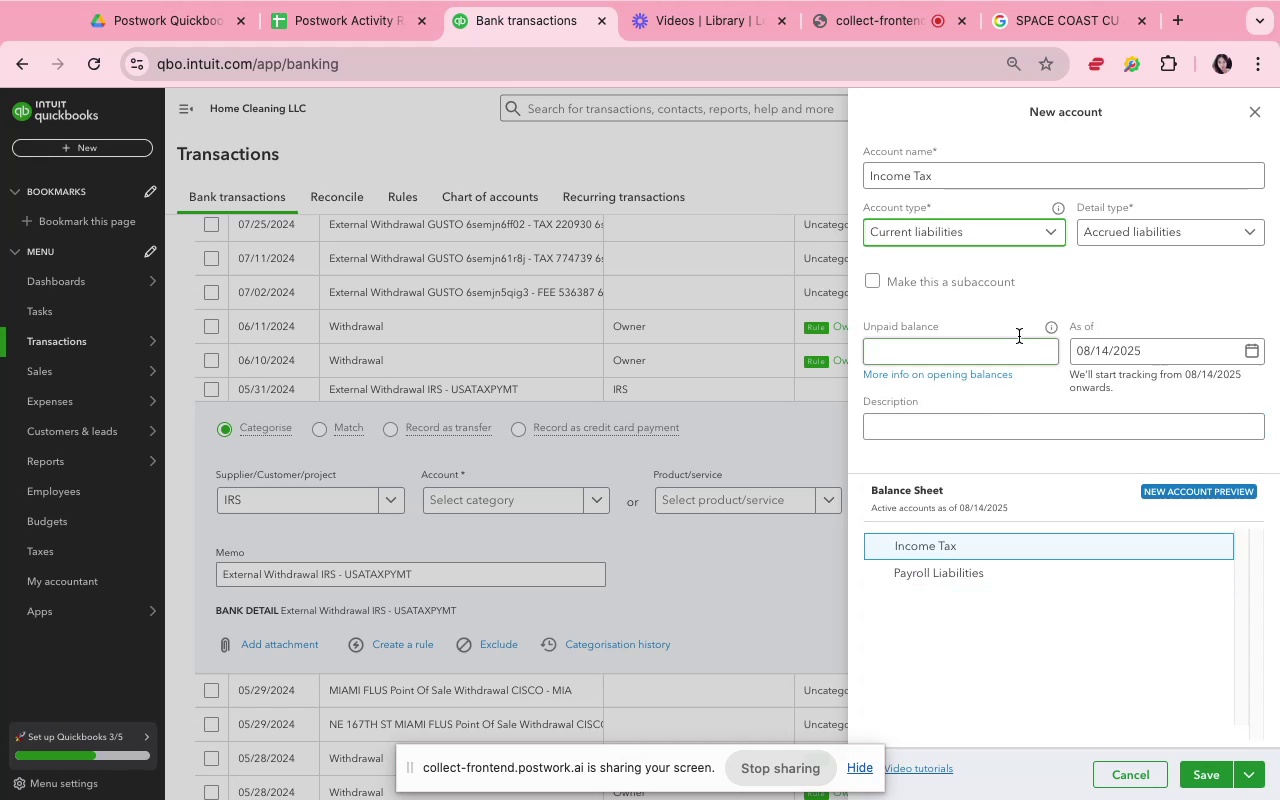 
left_click([1129, 243])
 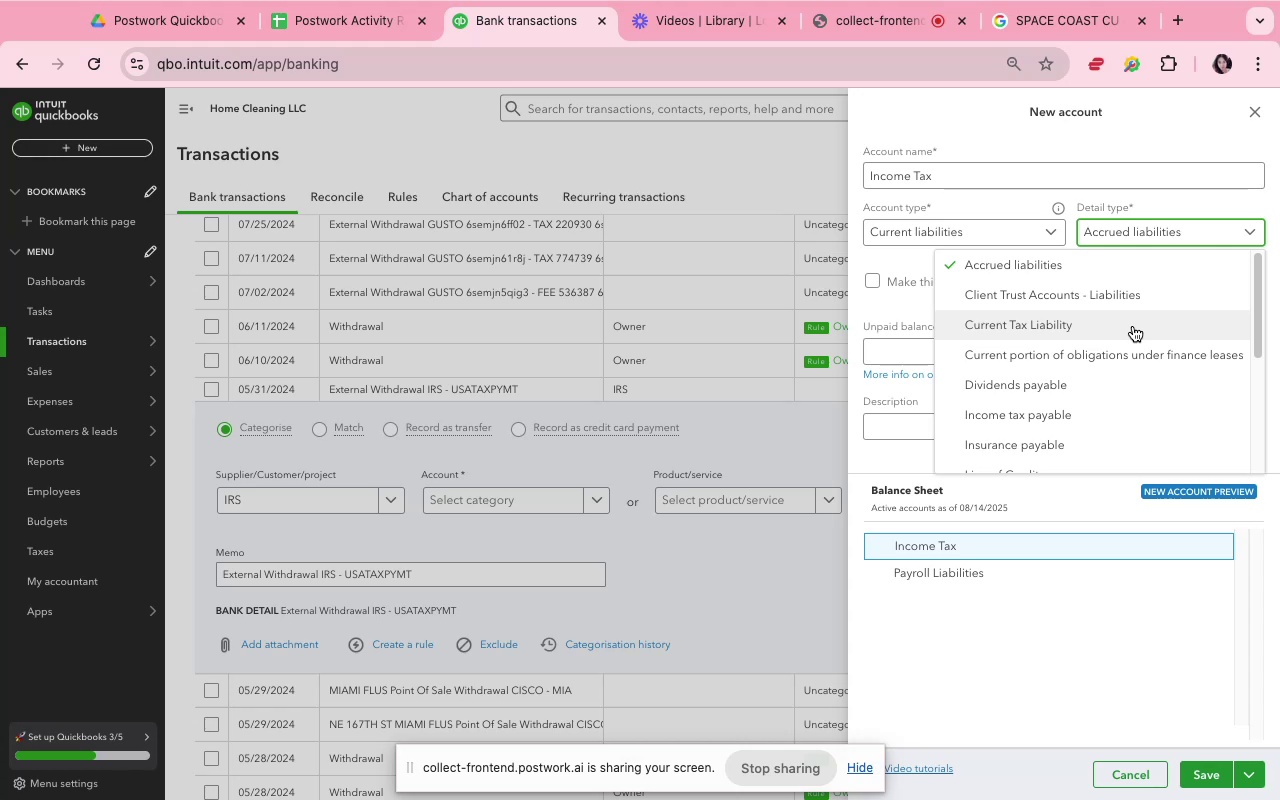 
wait(25.44)
 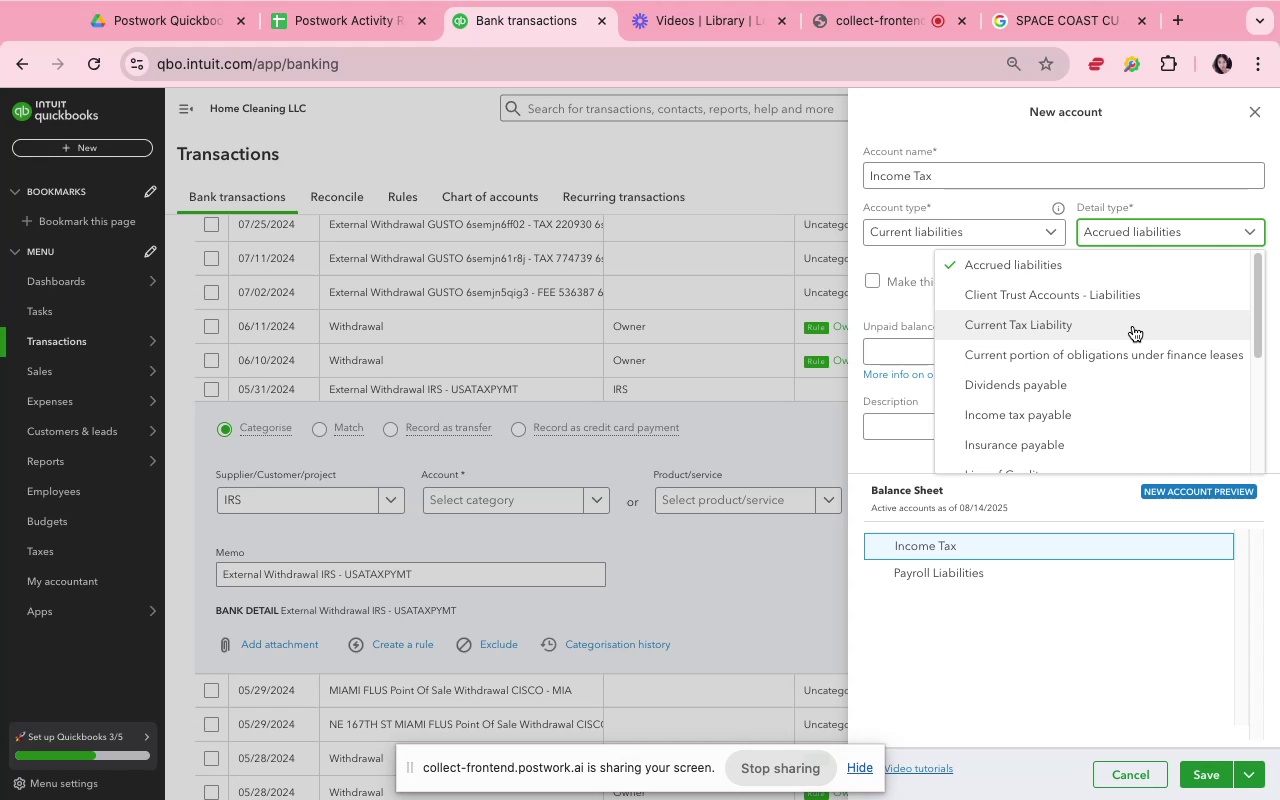 
left_click([905, 227])
 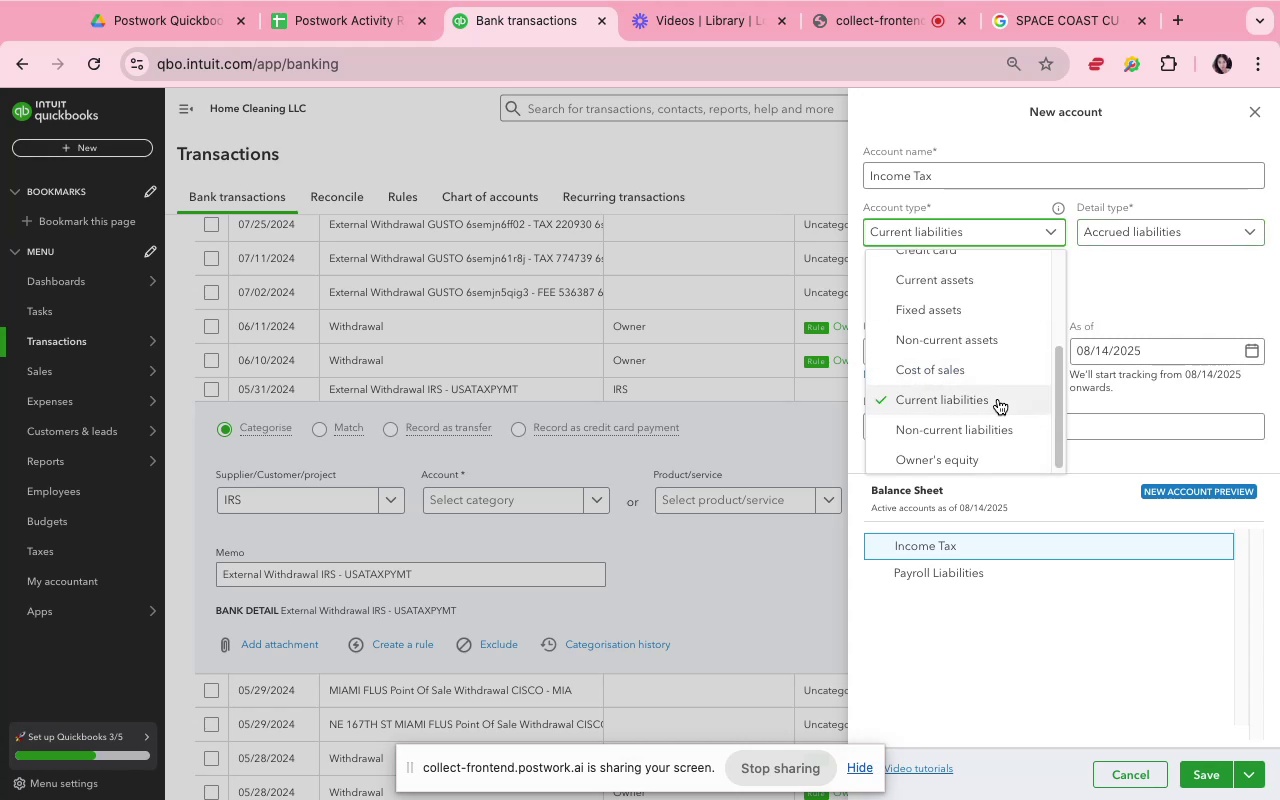 
wait(7.3)
 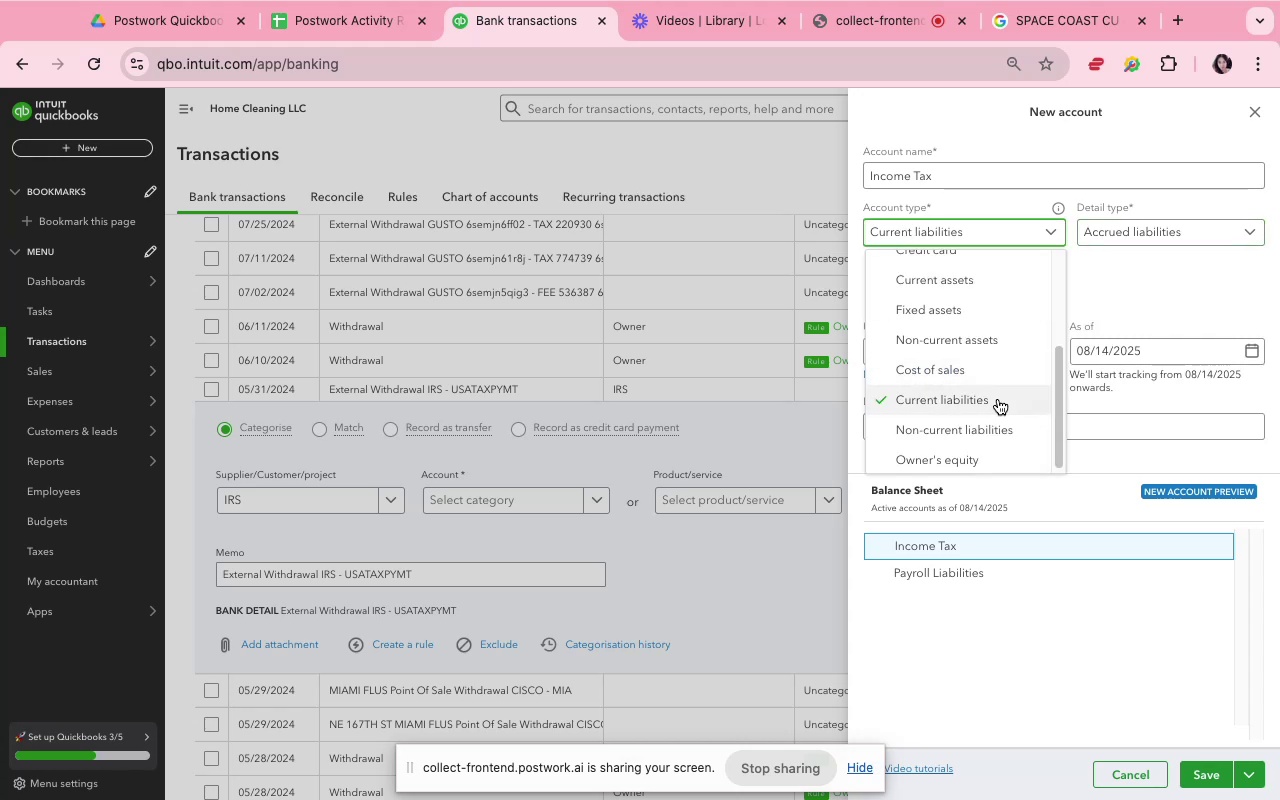 
scroll: coordinate [998, 399], scroll_direction: up, amount: 2.0
 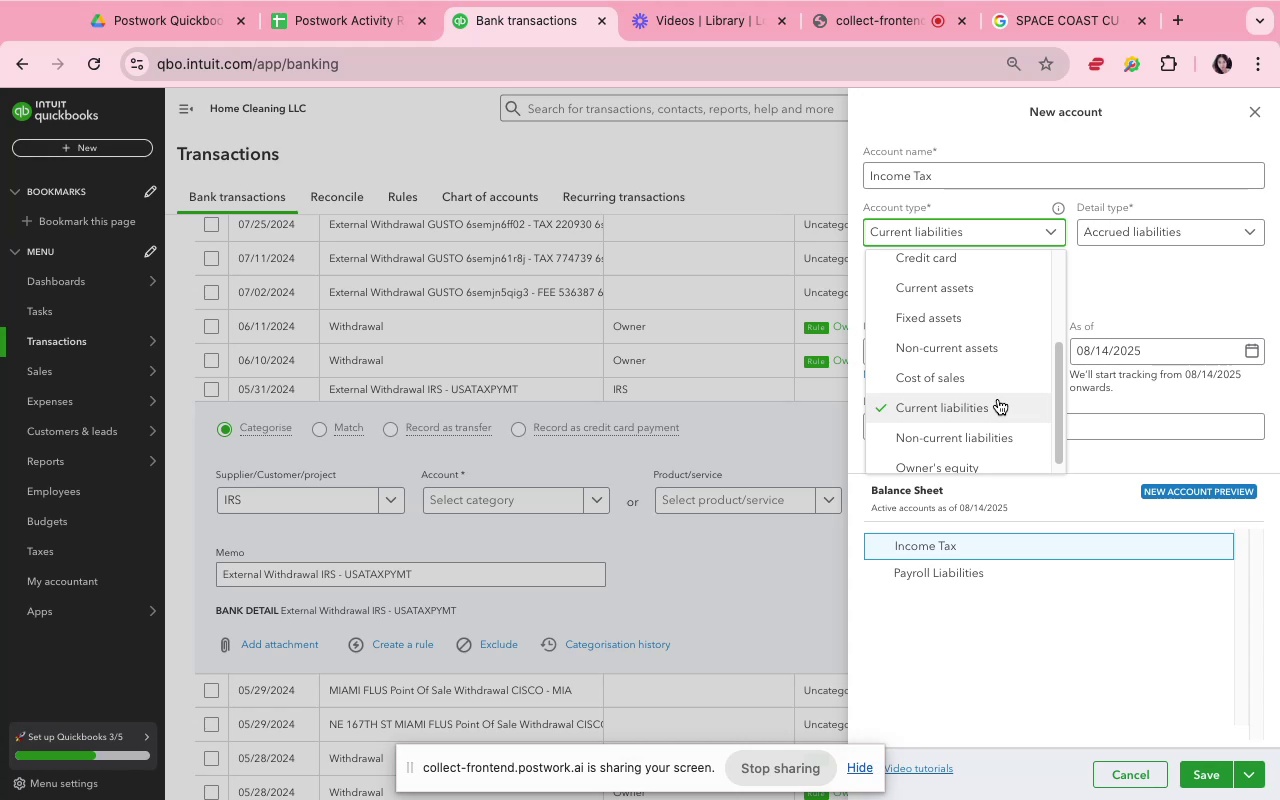 
scroll: coordinate [998, 399], scroll_direction: down, amount: 4.0
 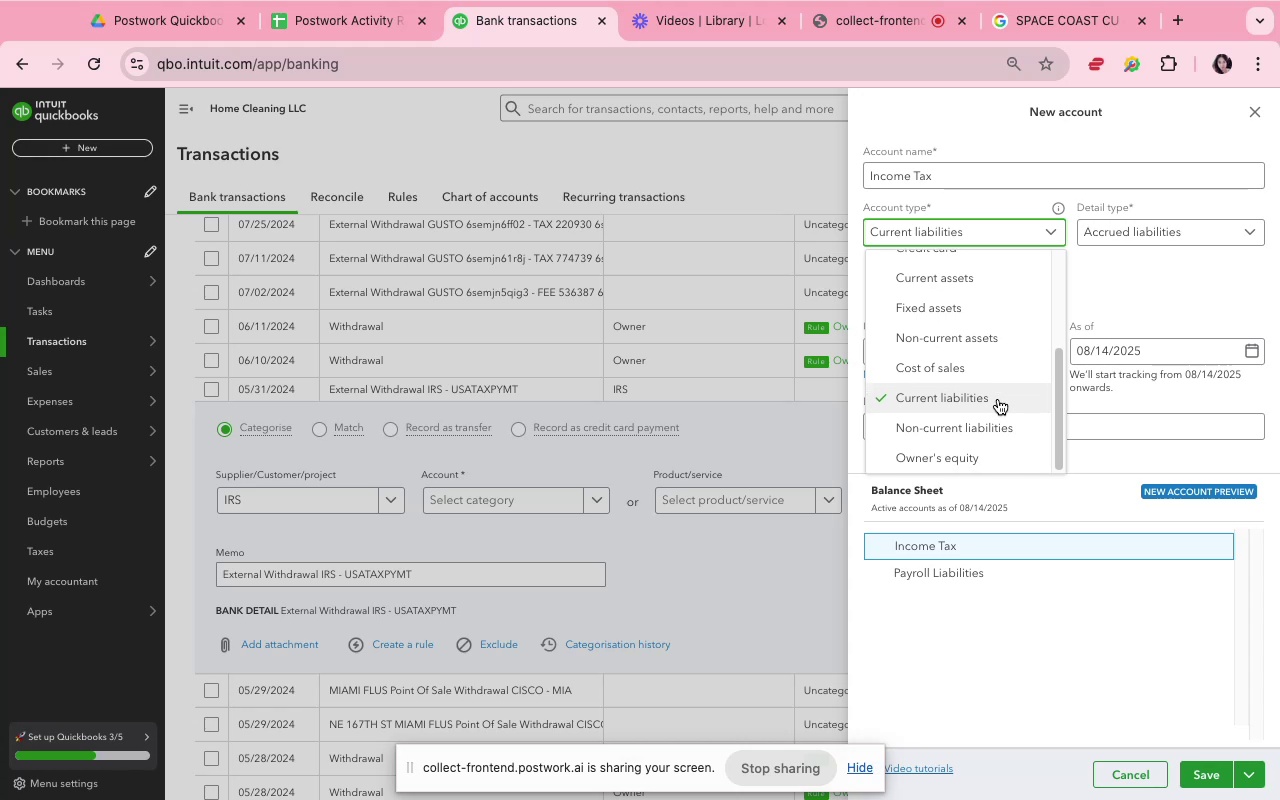 
scroll: coordinate [998, 405], scroll_direction: up, amount: 8.0
 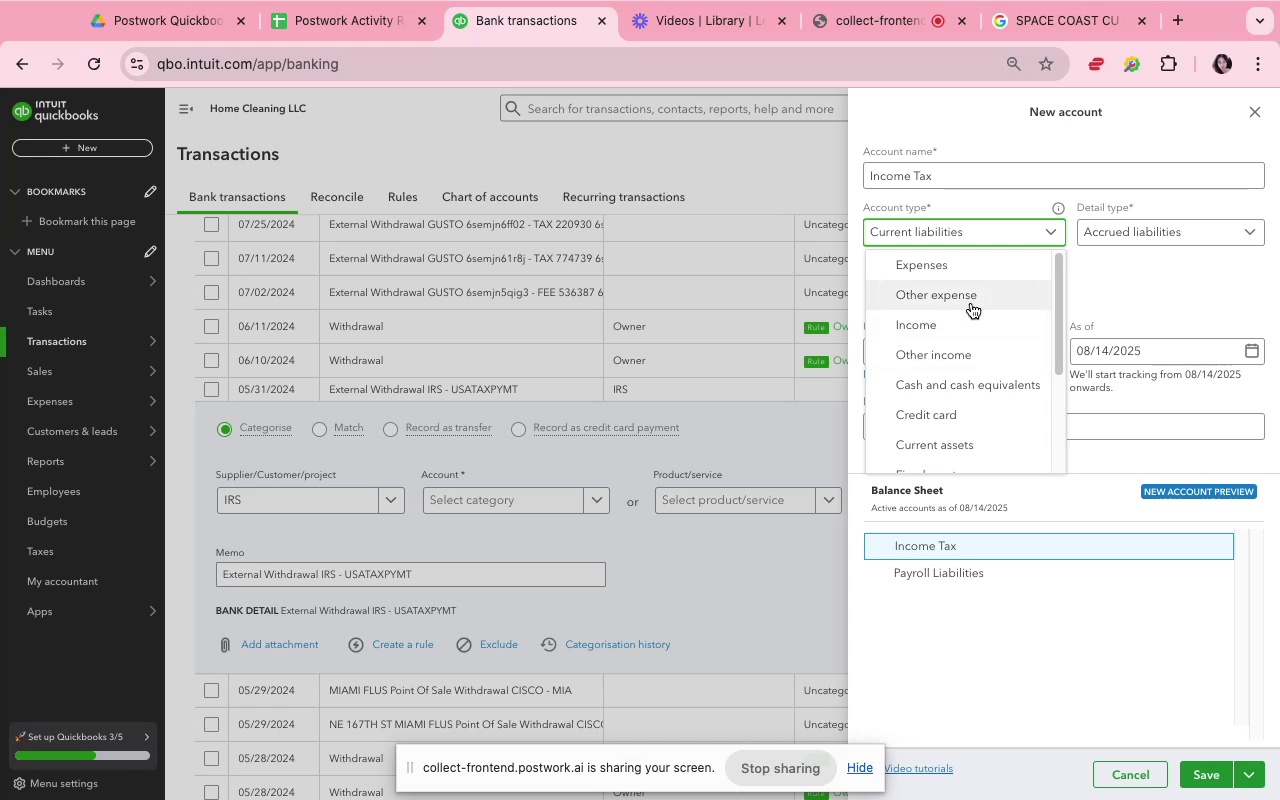 
wait(7.47)
 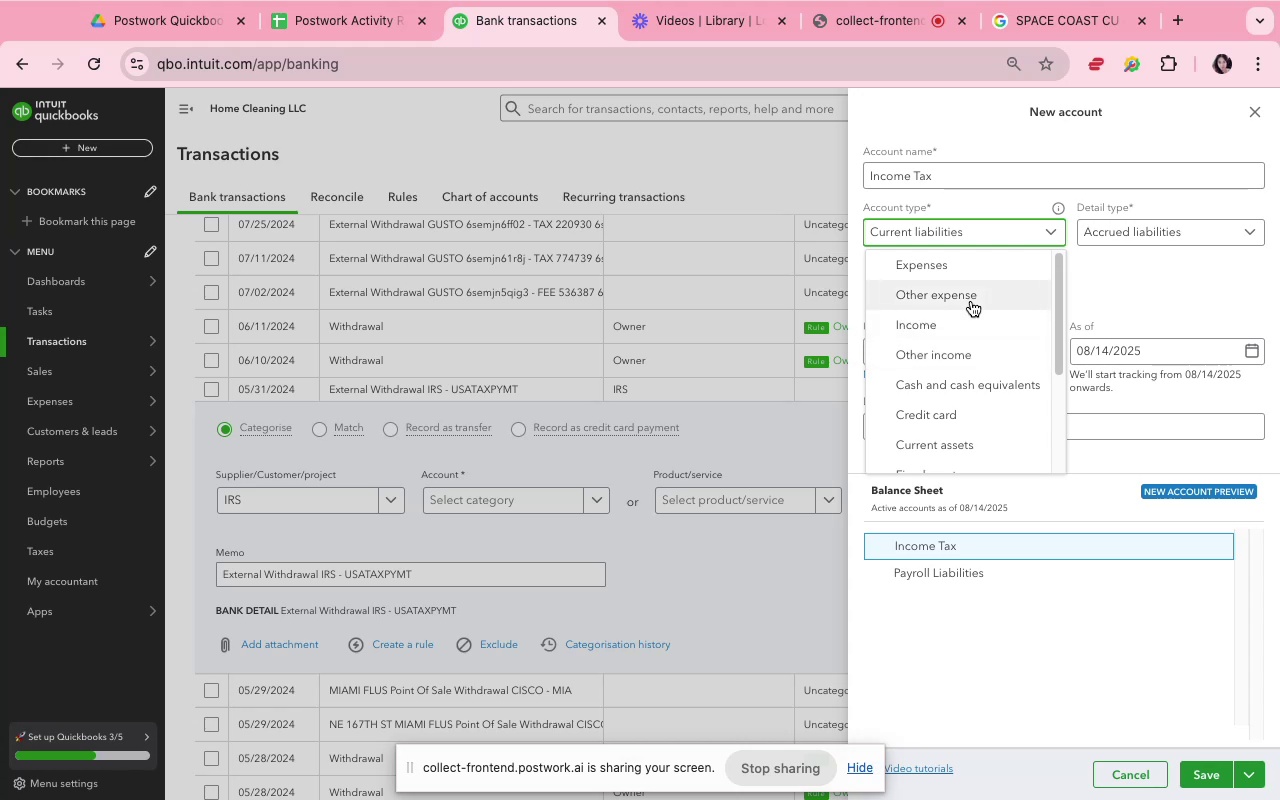 
left_click([961, 273])
 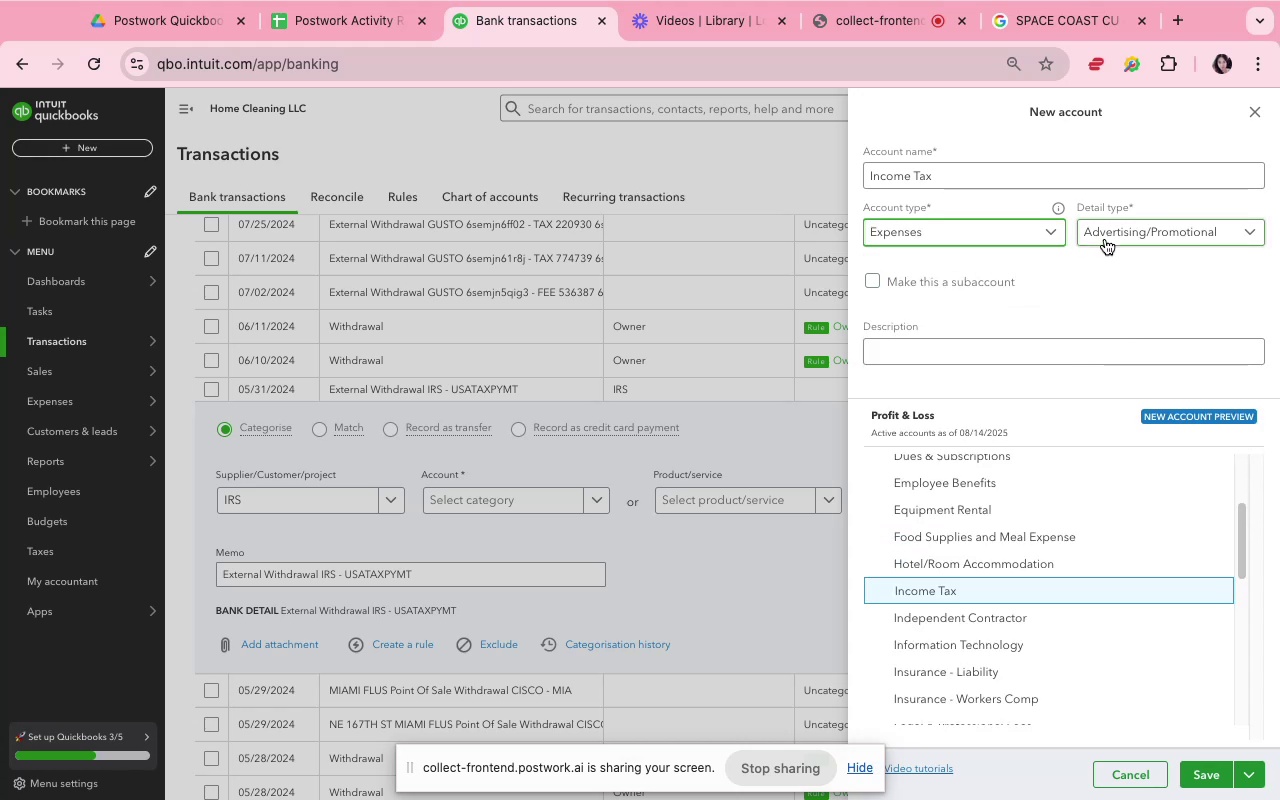 
left_click([1105, 231])
 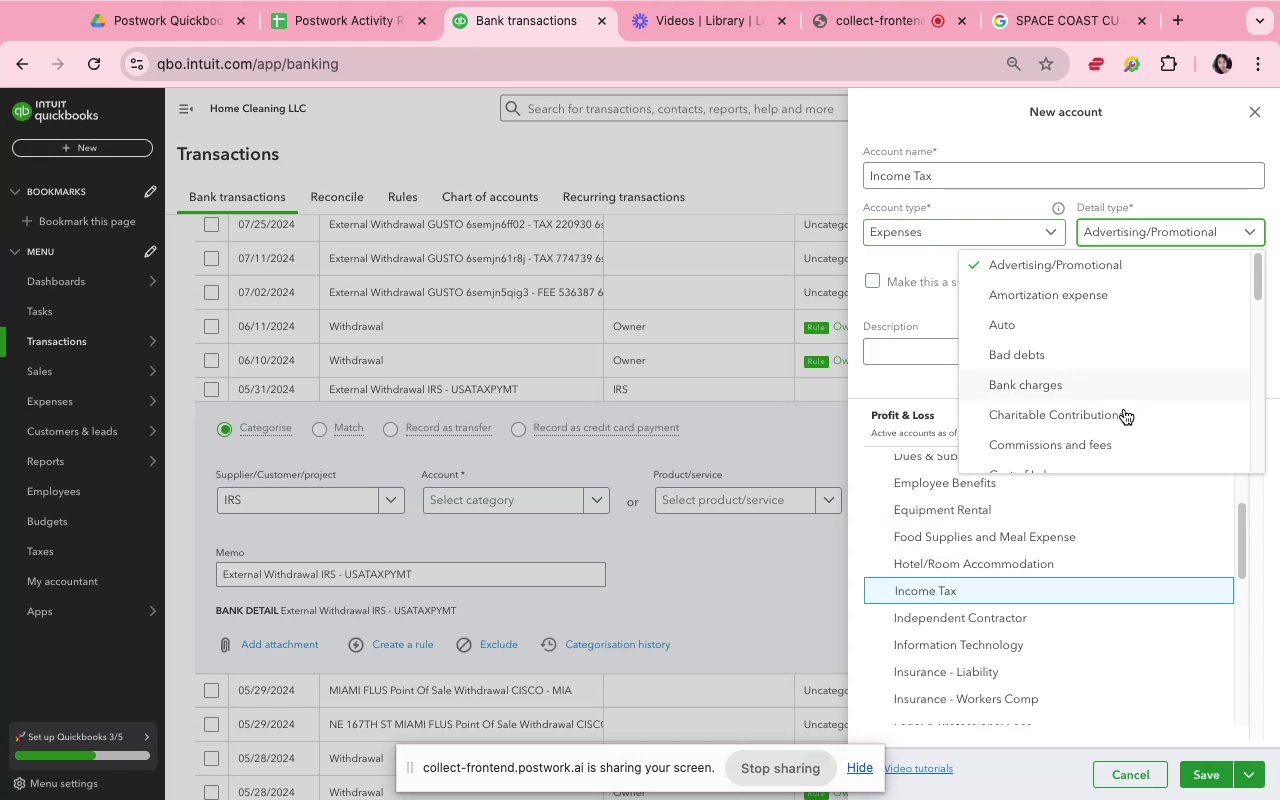 
scroll: coordinate [1122, 415], scroll_direction: down, amount: 8.0
 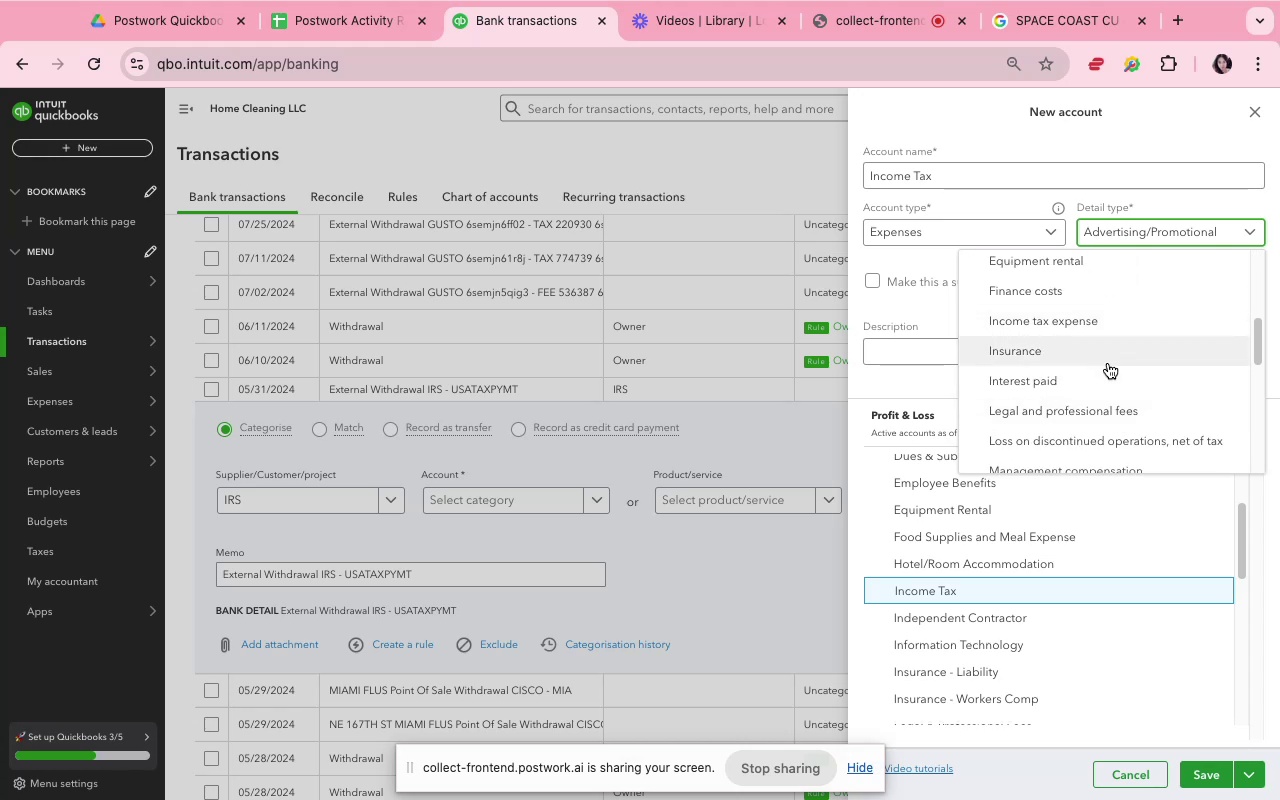 
left_click([1118, 380])
 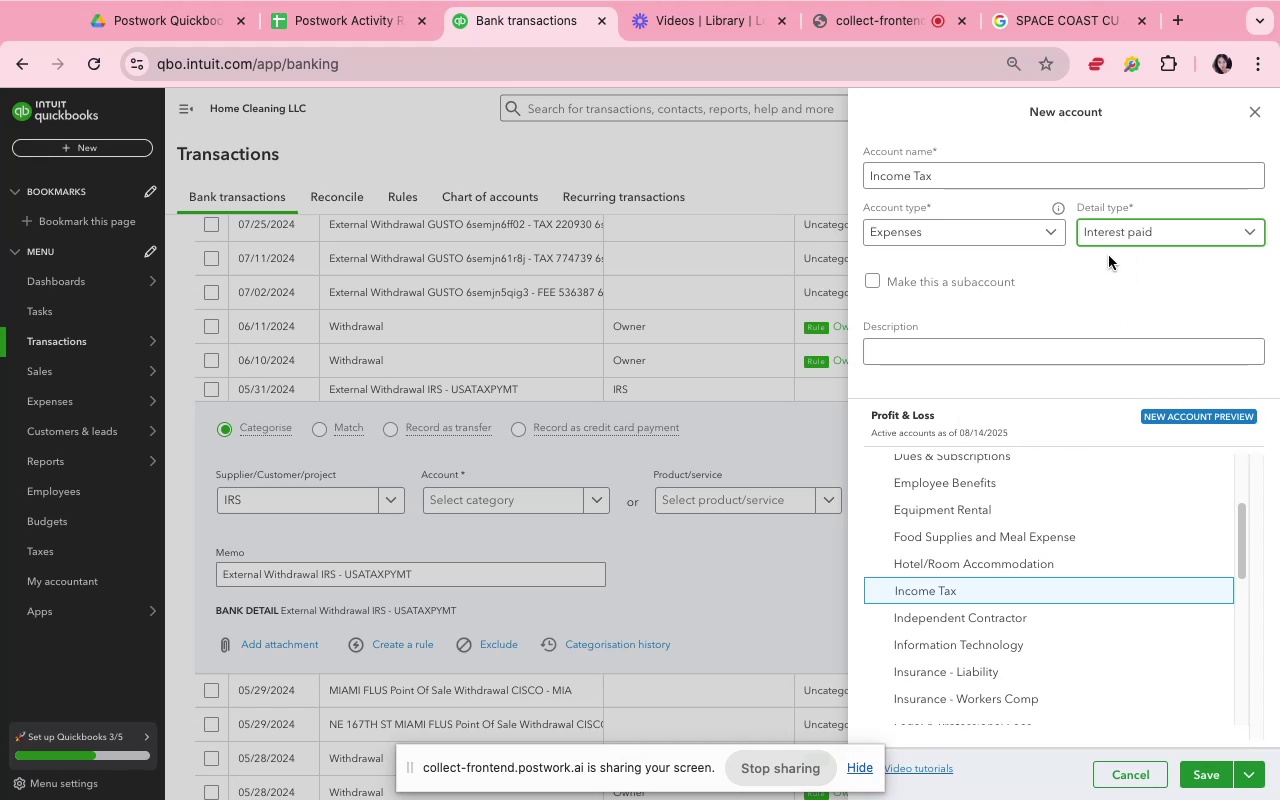 
left_click([1109, 233])
 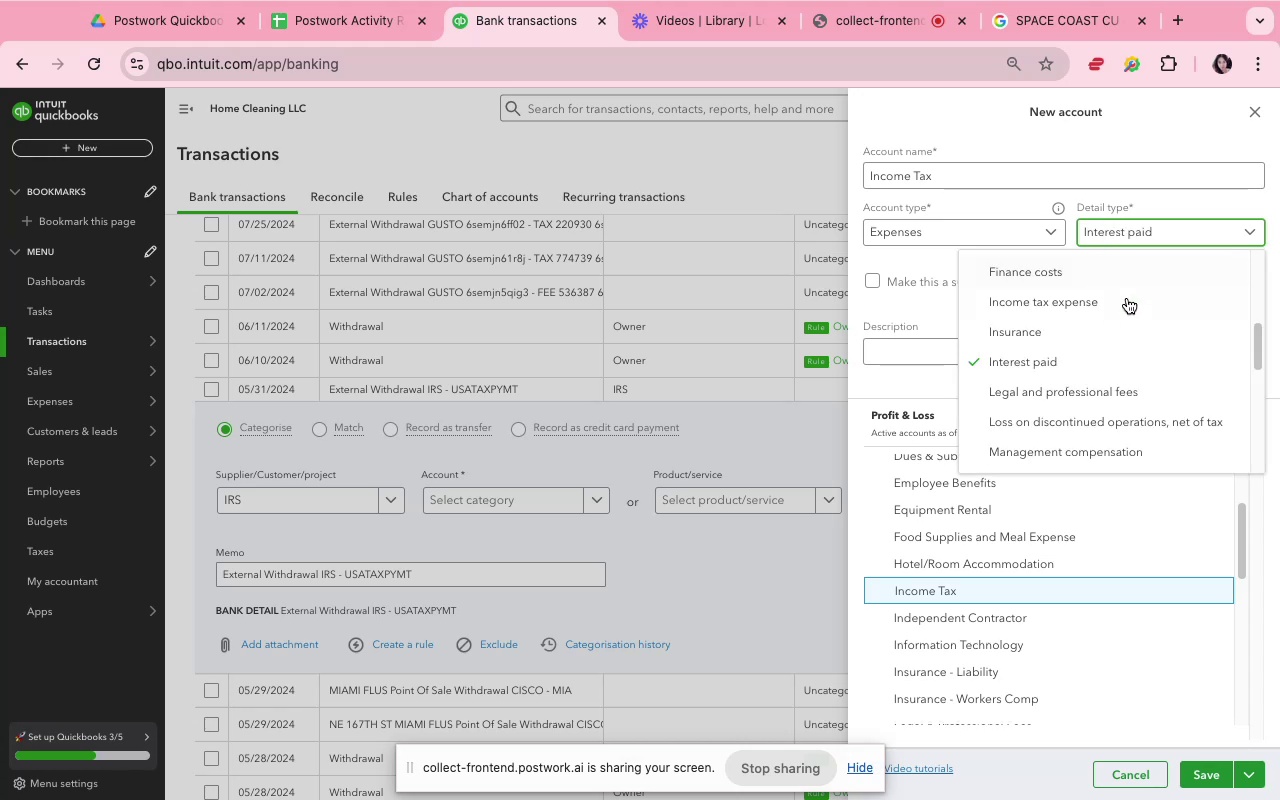 
scroll: coordinate [1138, 391], scroll_direction: down, amount: 15.0
 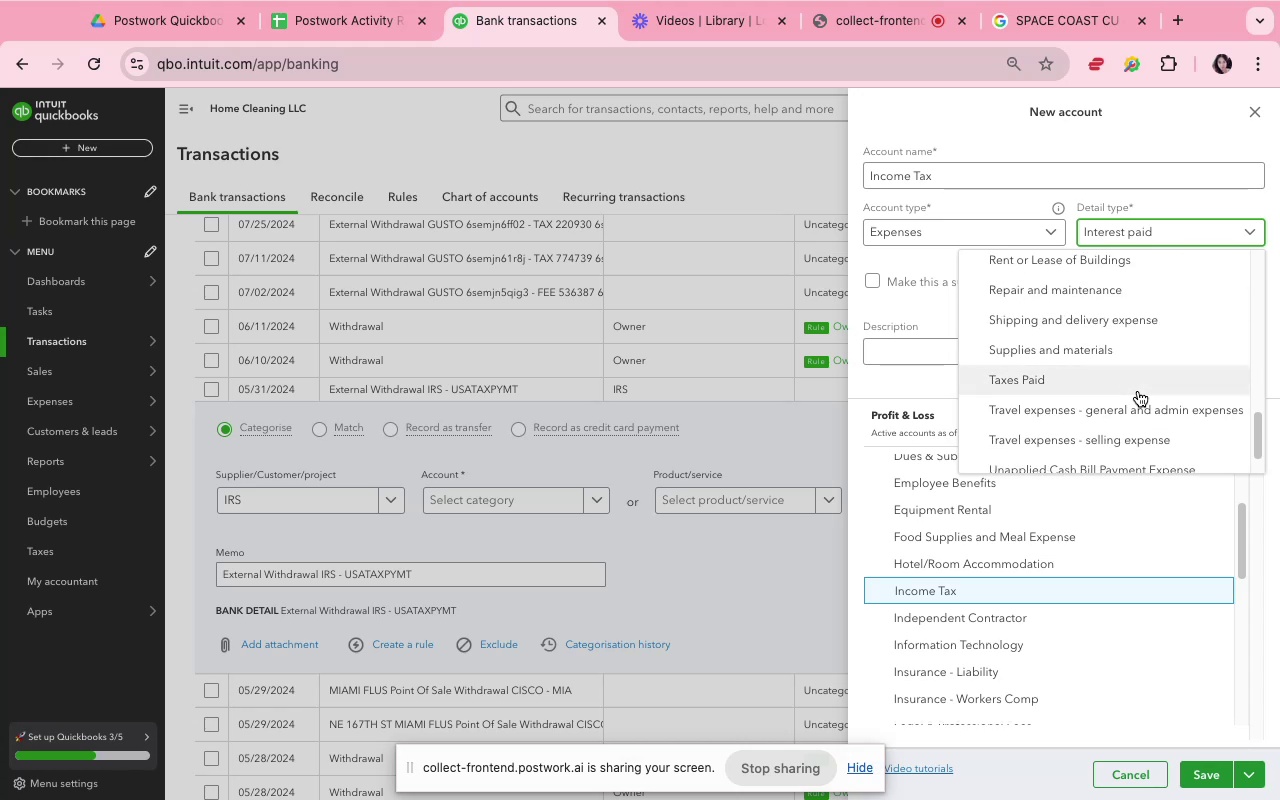 
left_click([1137, 390])
 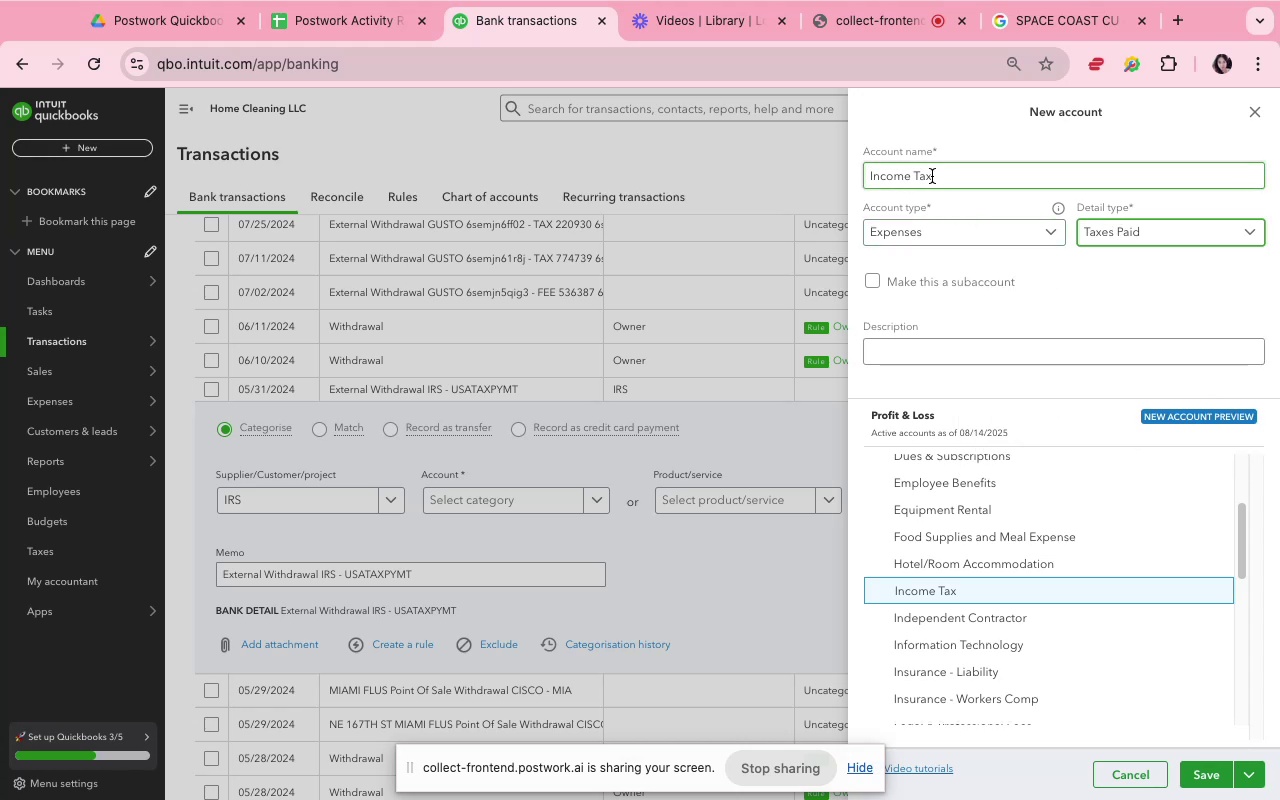 
double_click([935, 176])
 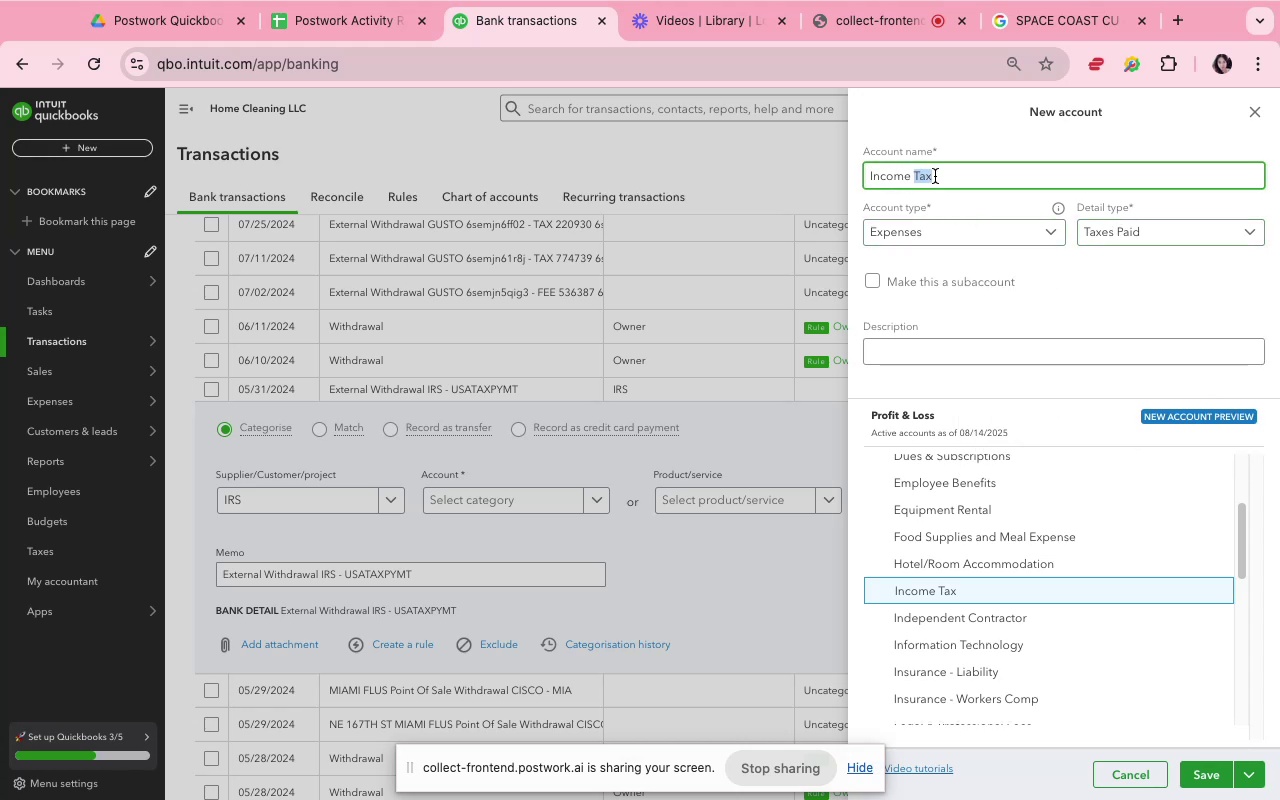 
triple_click([935, 176])
 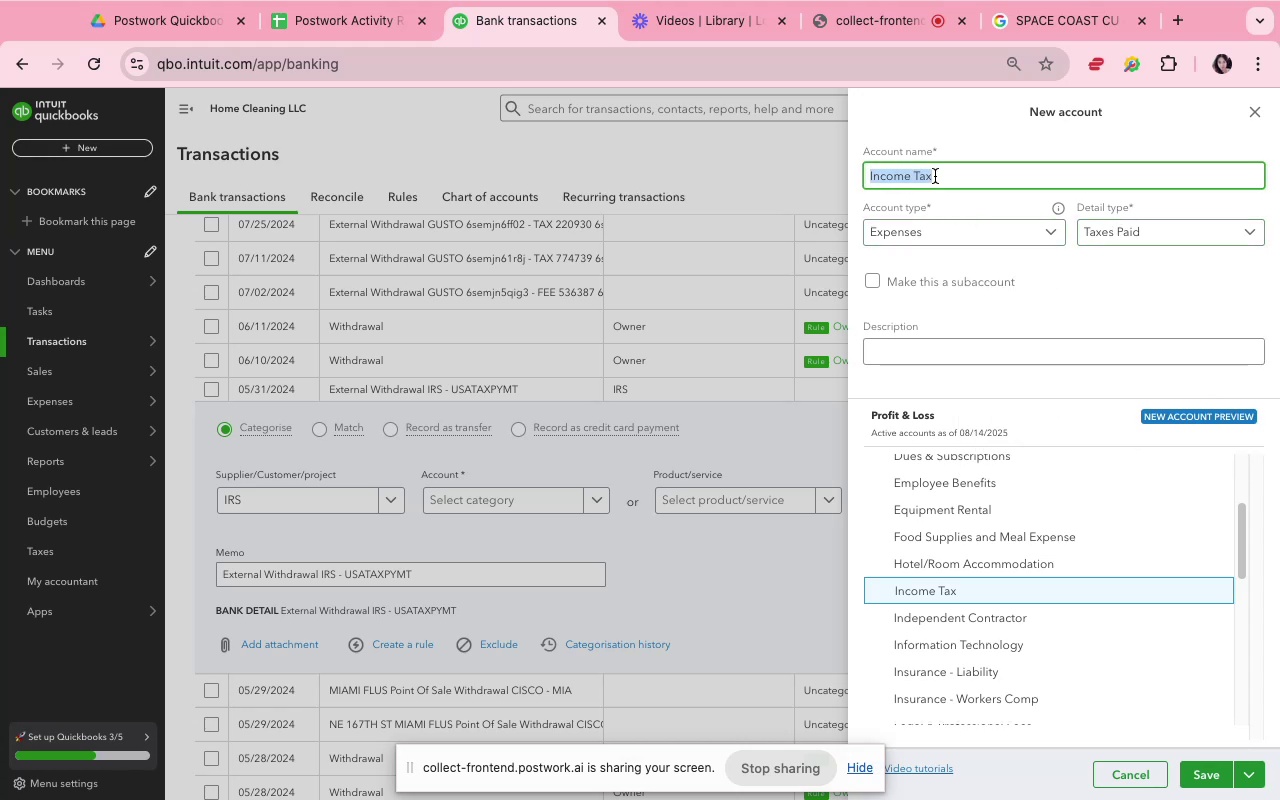 
type(Taxes Paid)
 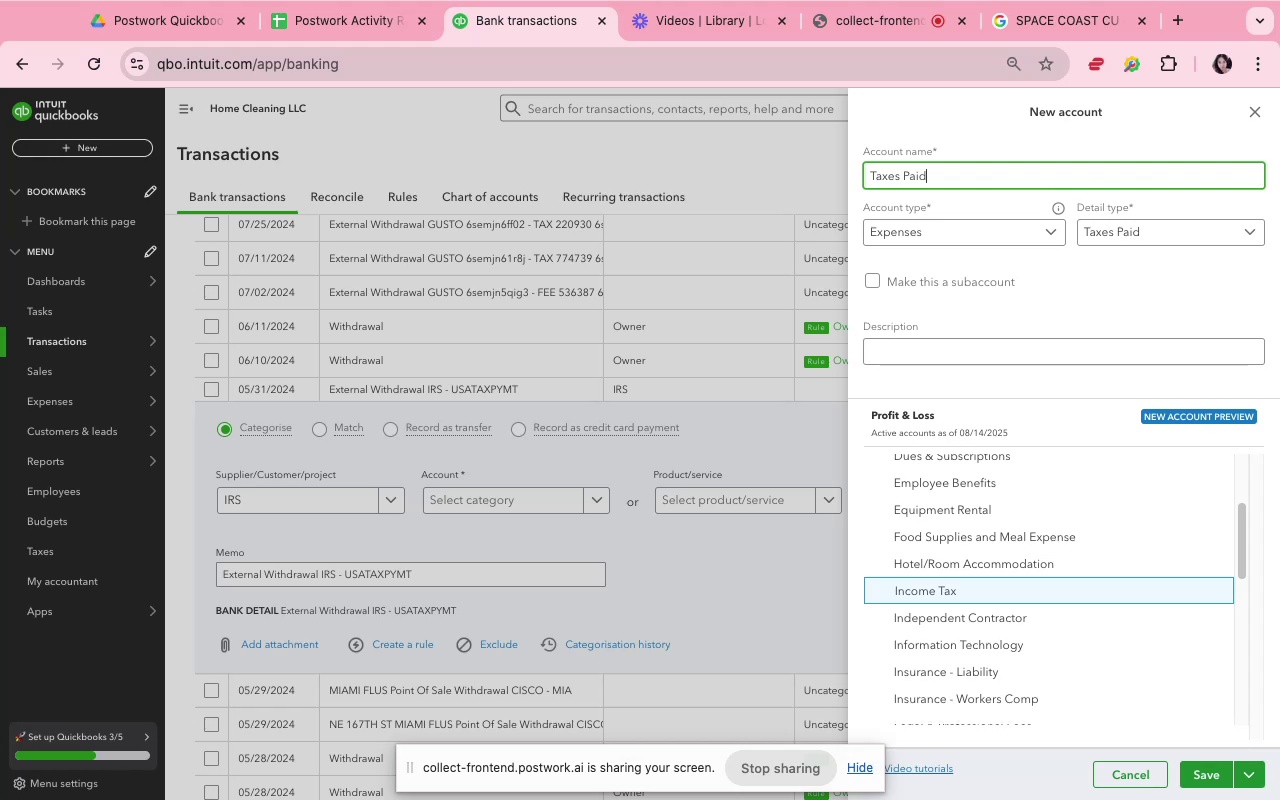 
left_click([1220, 777])
 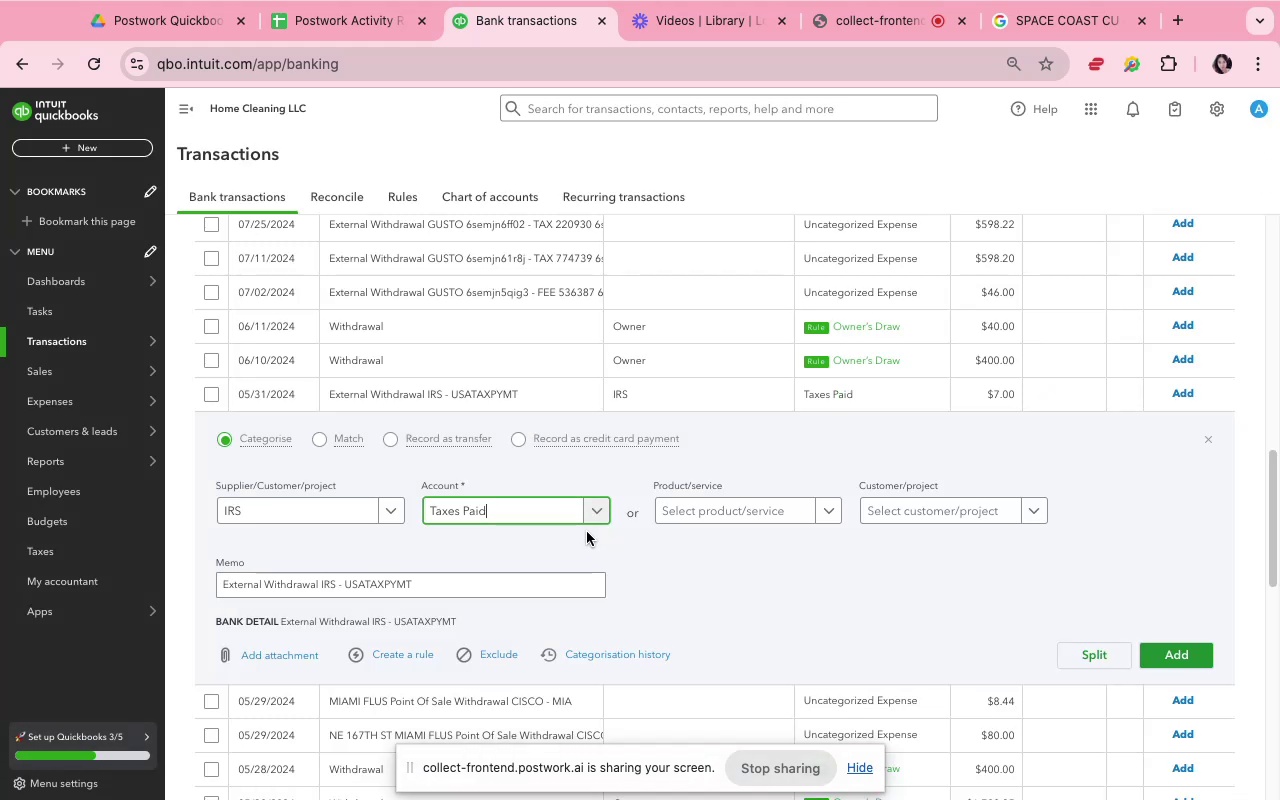 
wait(5.75)
 